 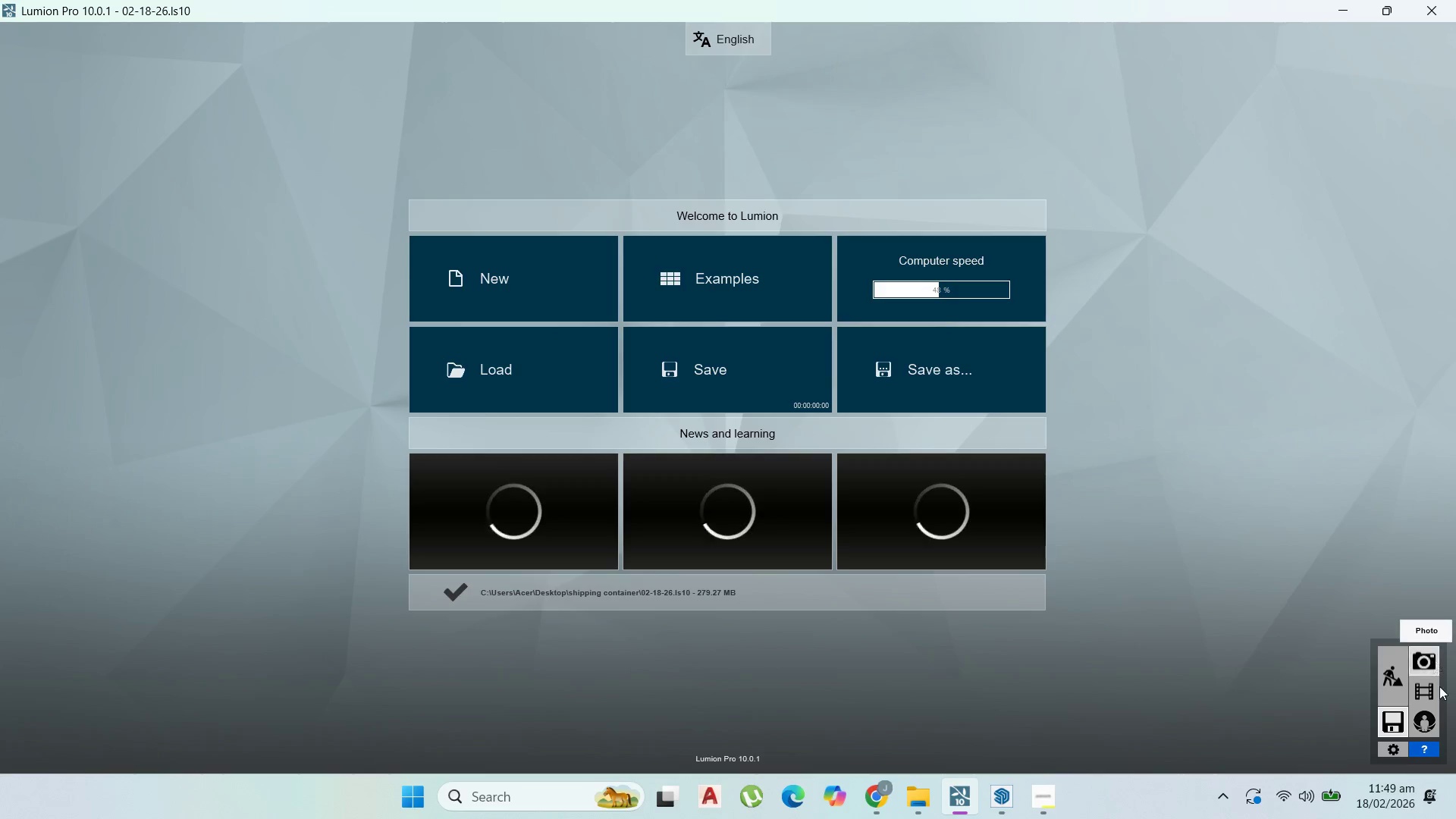 
double_click([1390, 670])
 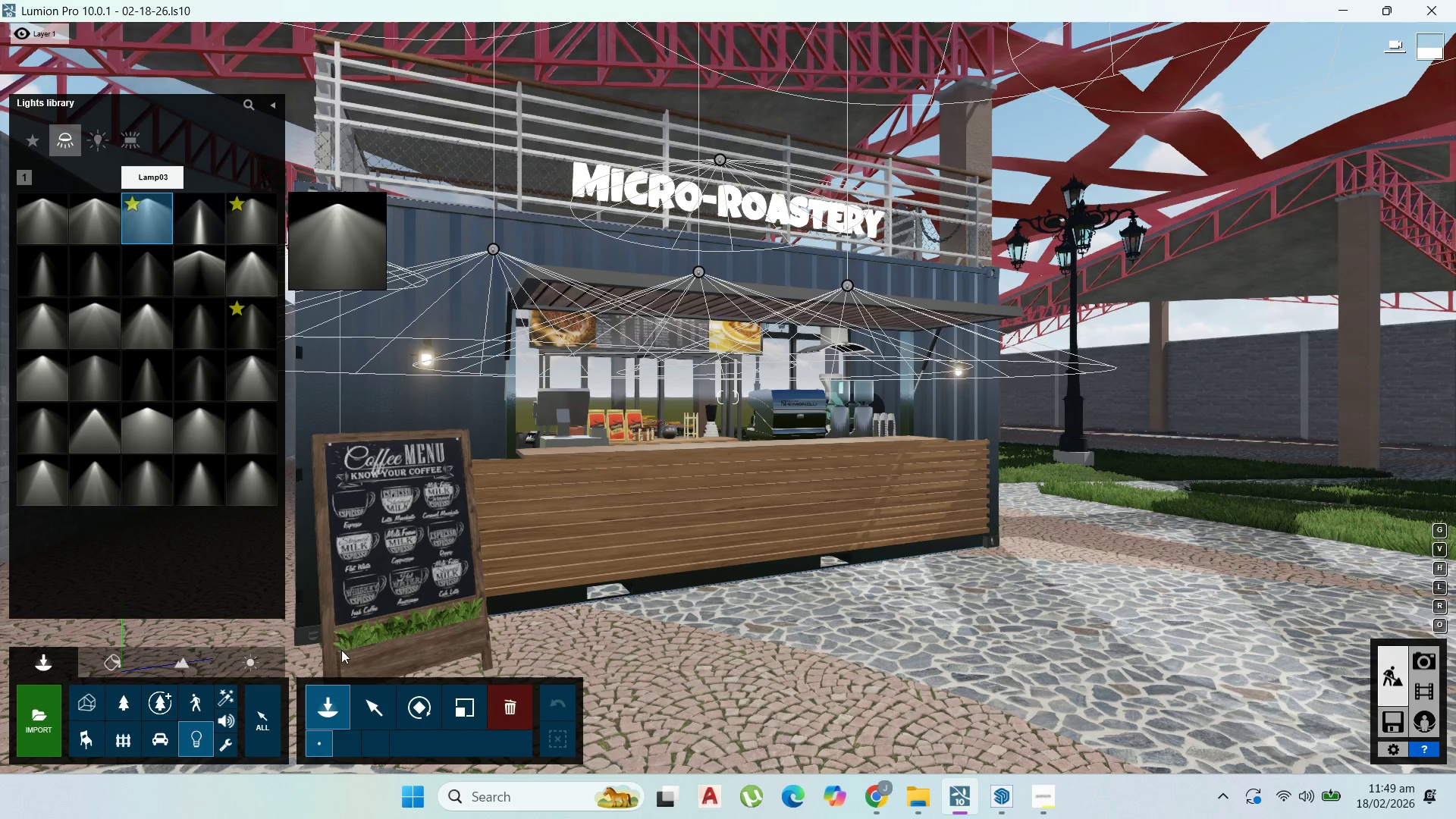 
double_click([372, 695])
 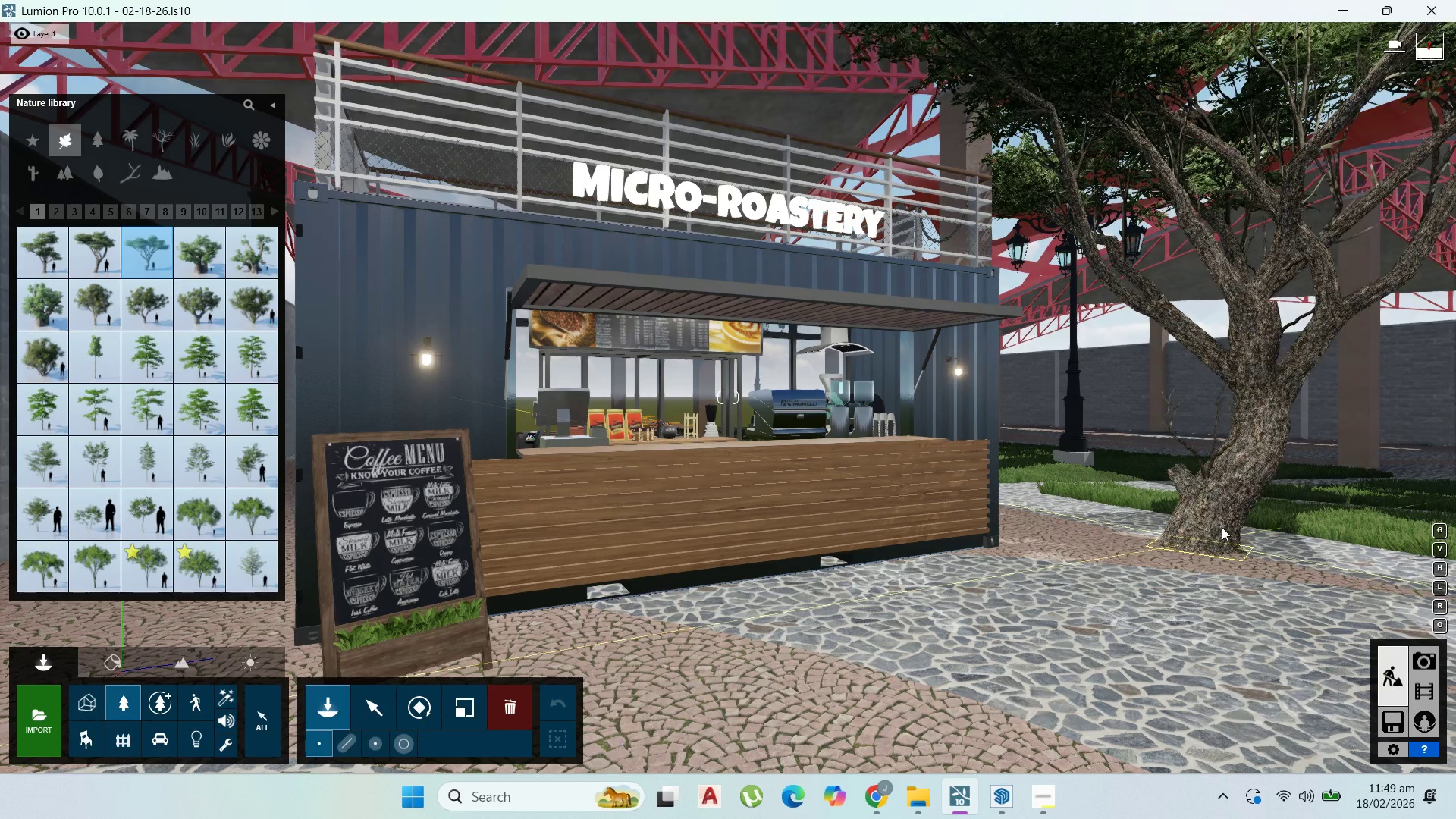 
wait(15.52)
 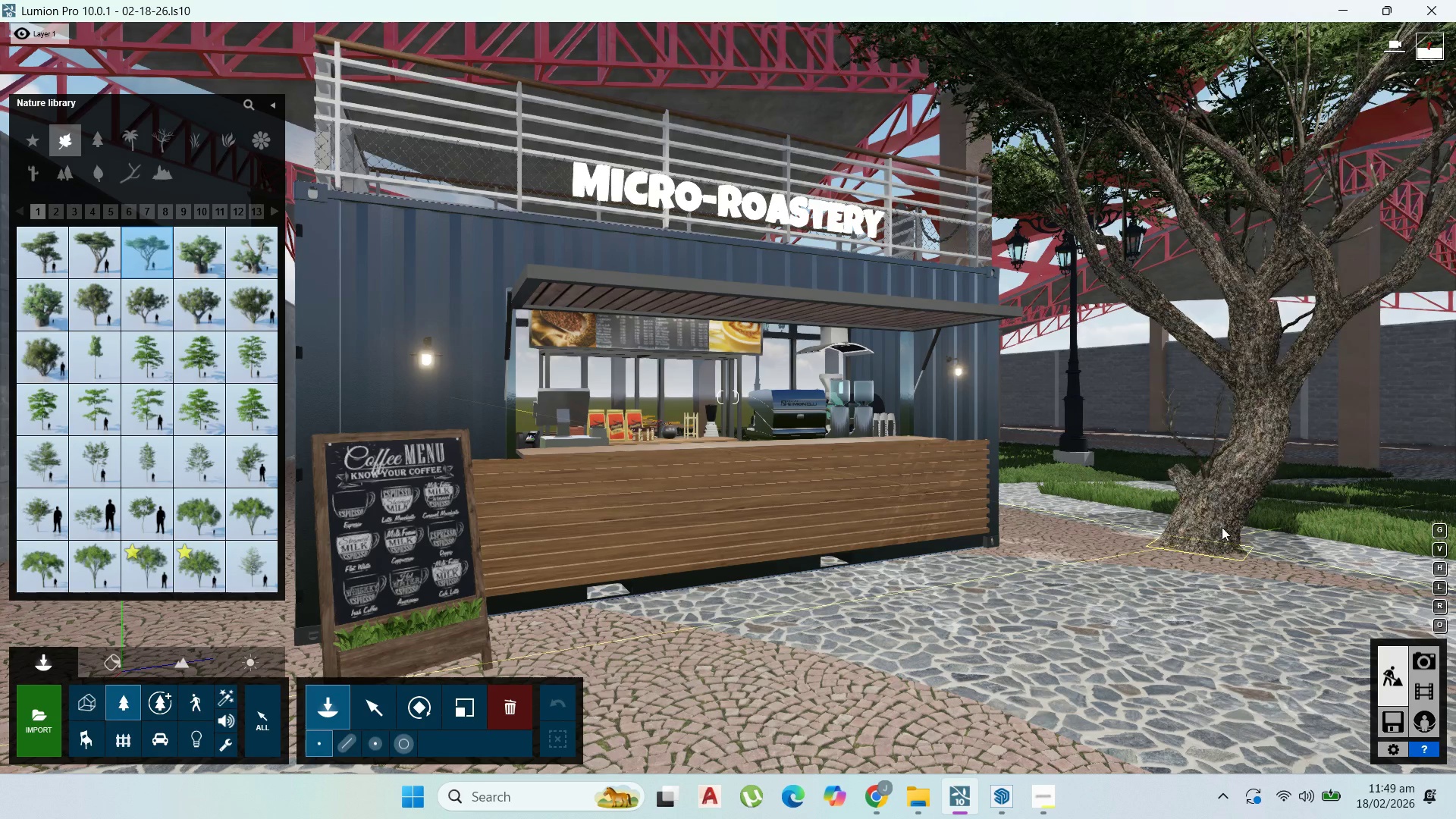 
left_click([1175, 457])
 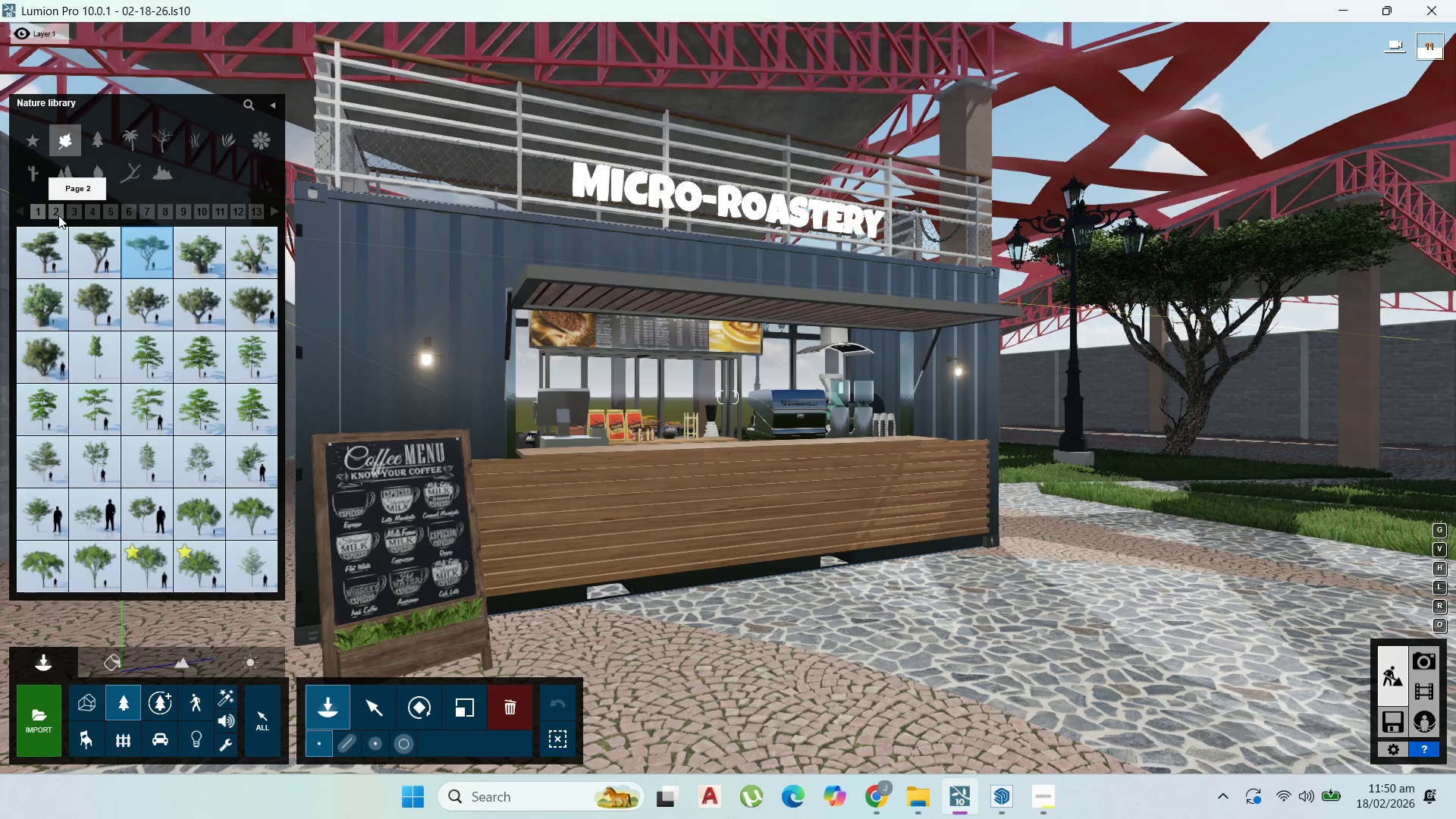 
left_click([105, 513])
 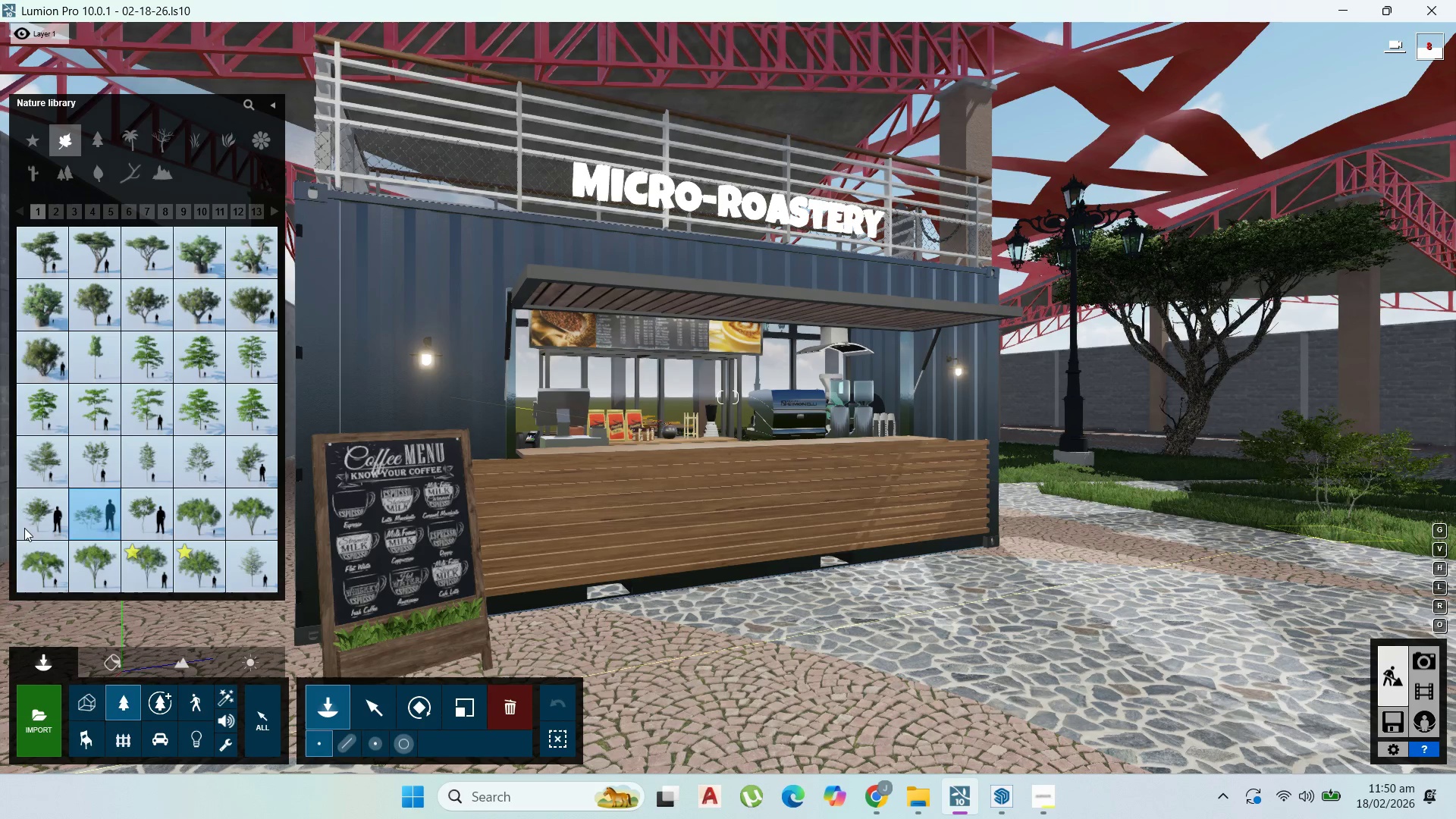 
left_click([149, 526])
 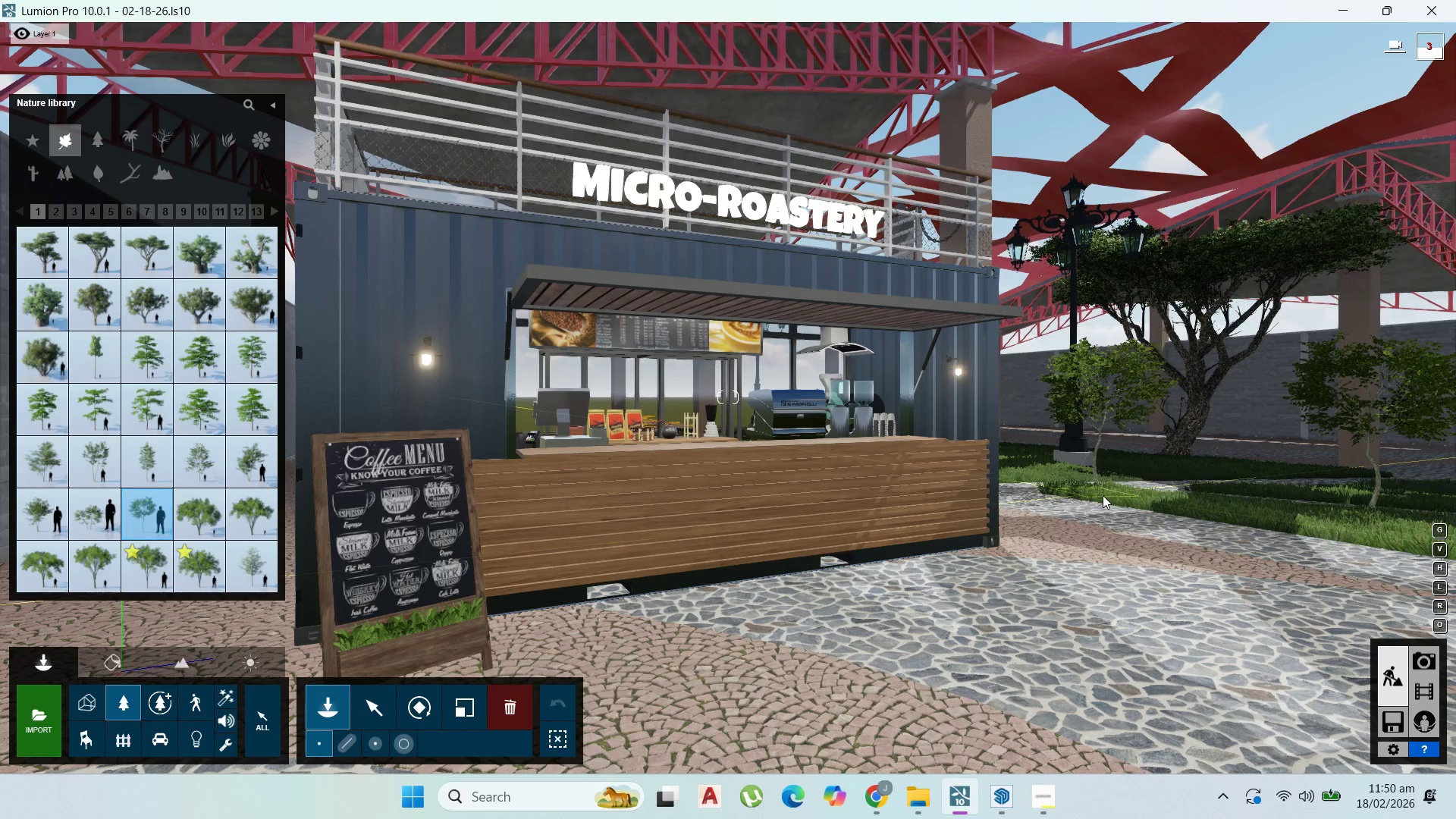 
wait(5.44)
 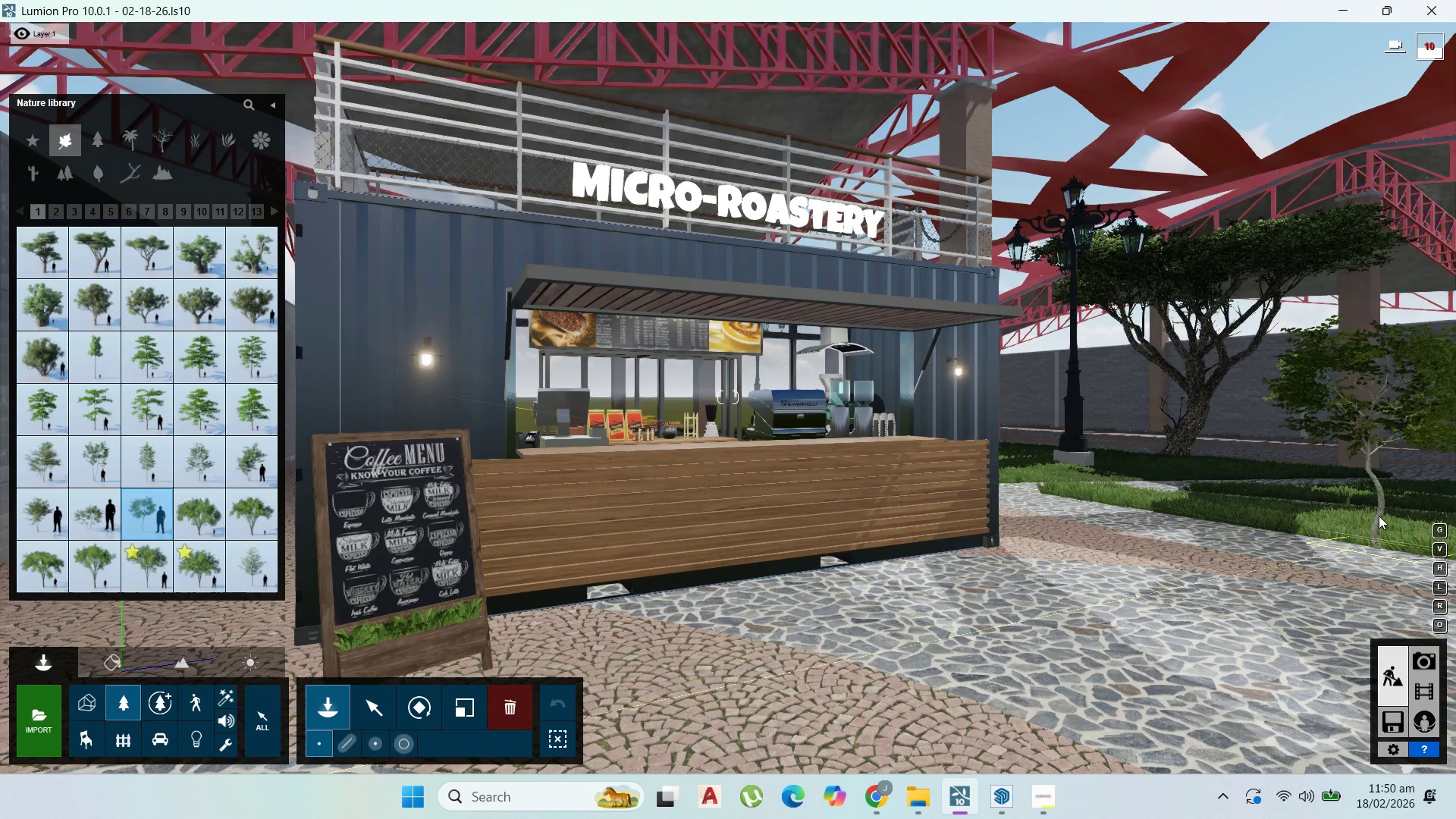 
left_click([1118, 504])
 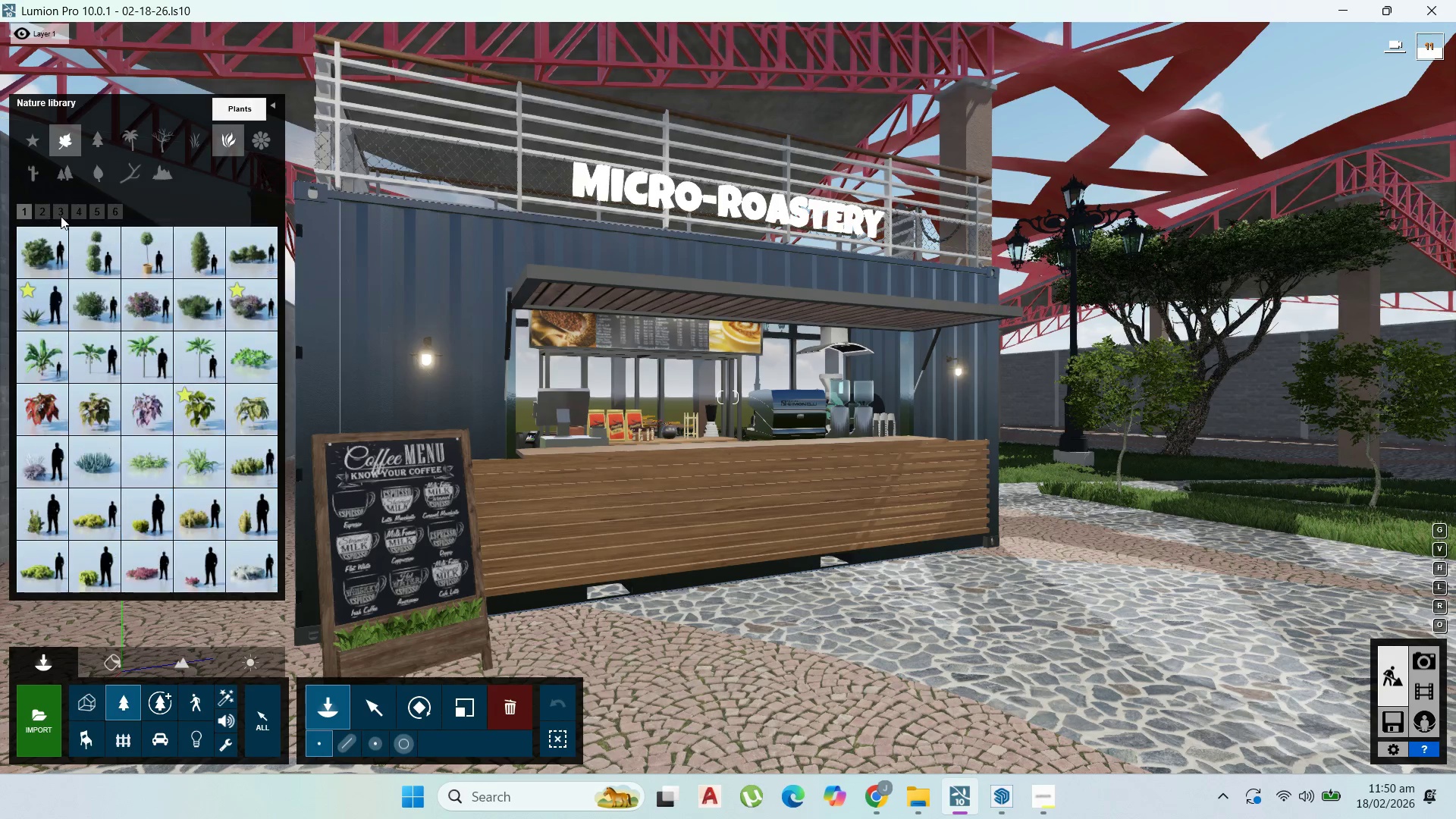 
wait(5.22)
 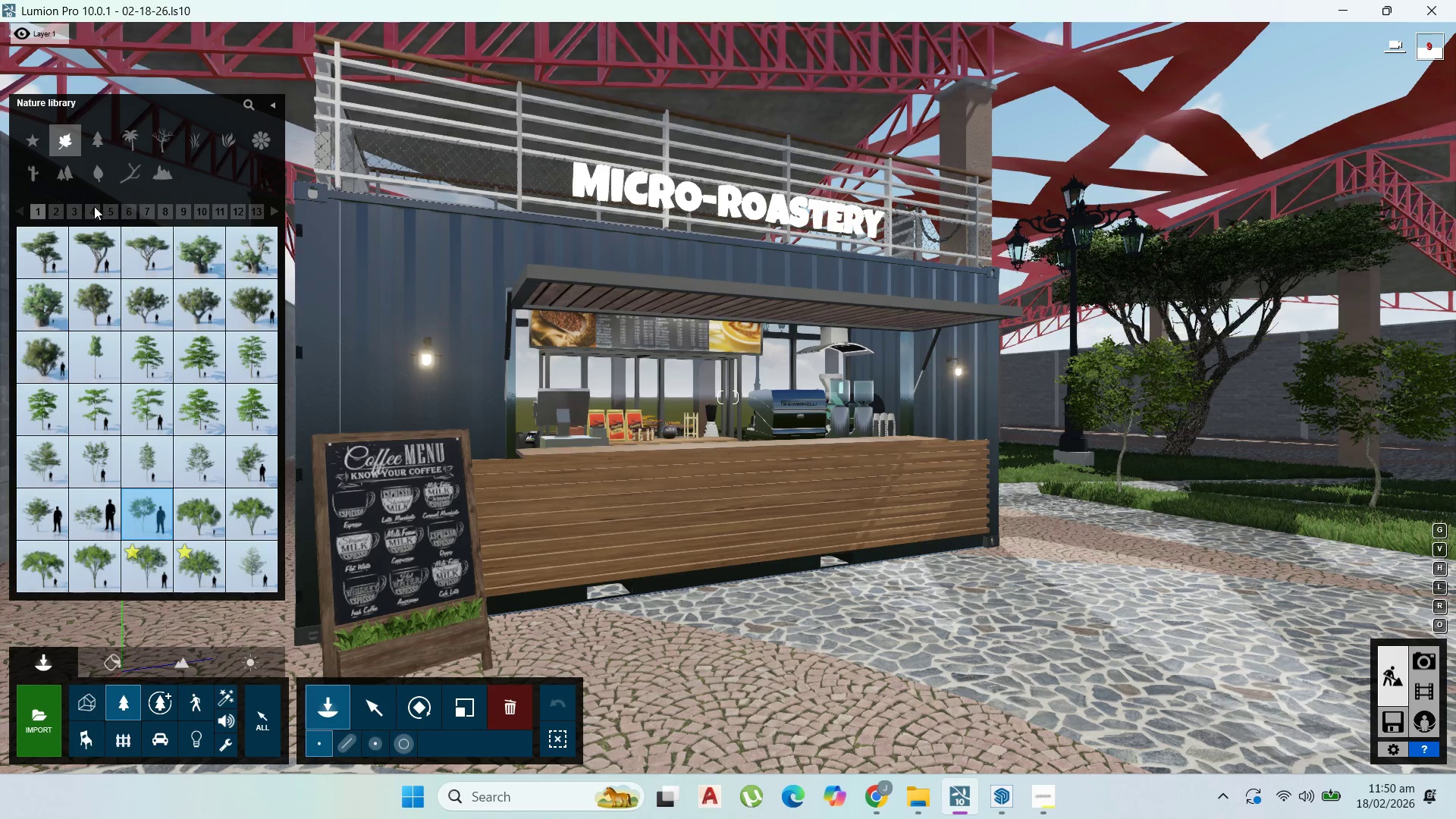 
left_click([57, 246])
 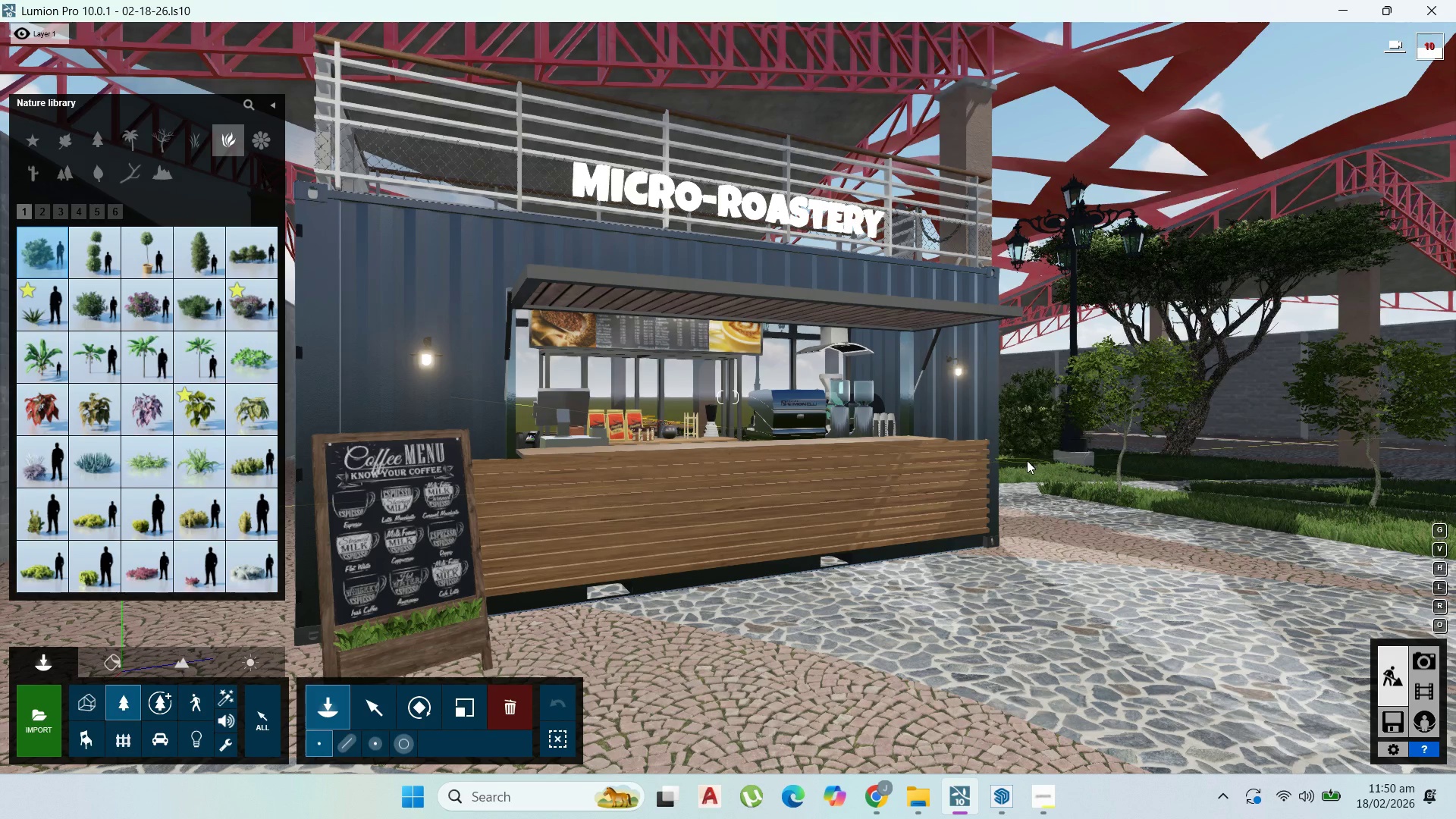 
left_click([1013, 466])
 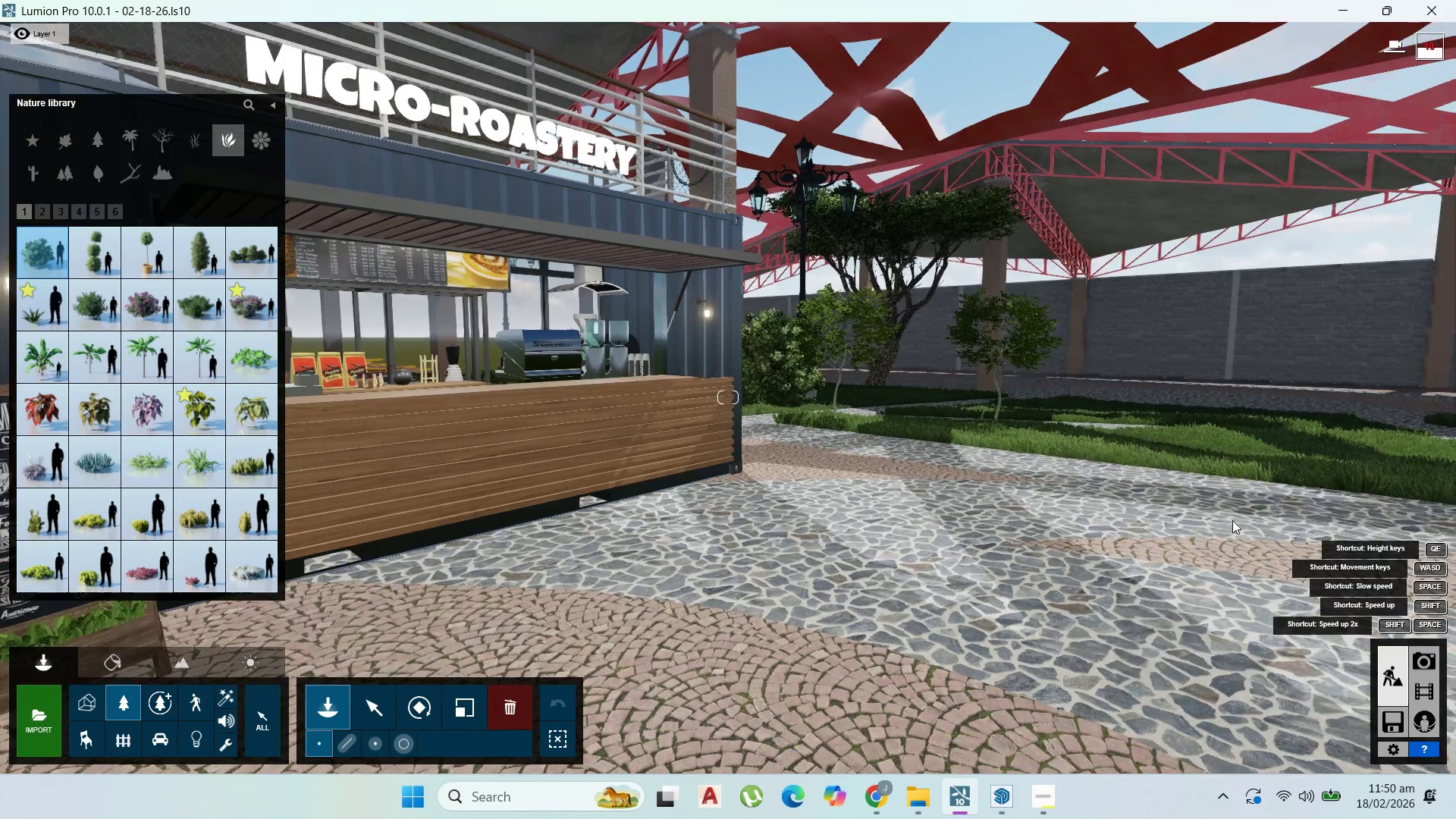 
scroll: coordinate [1166, 504], scroll_direction: up, amount: 5.0
 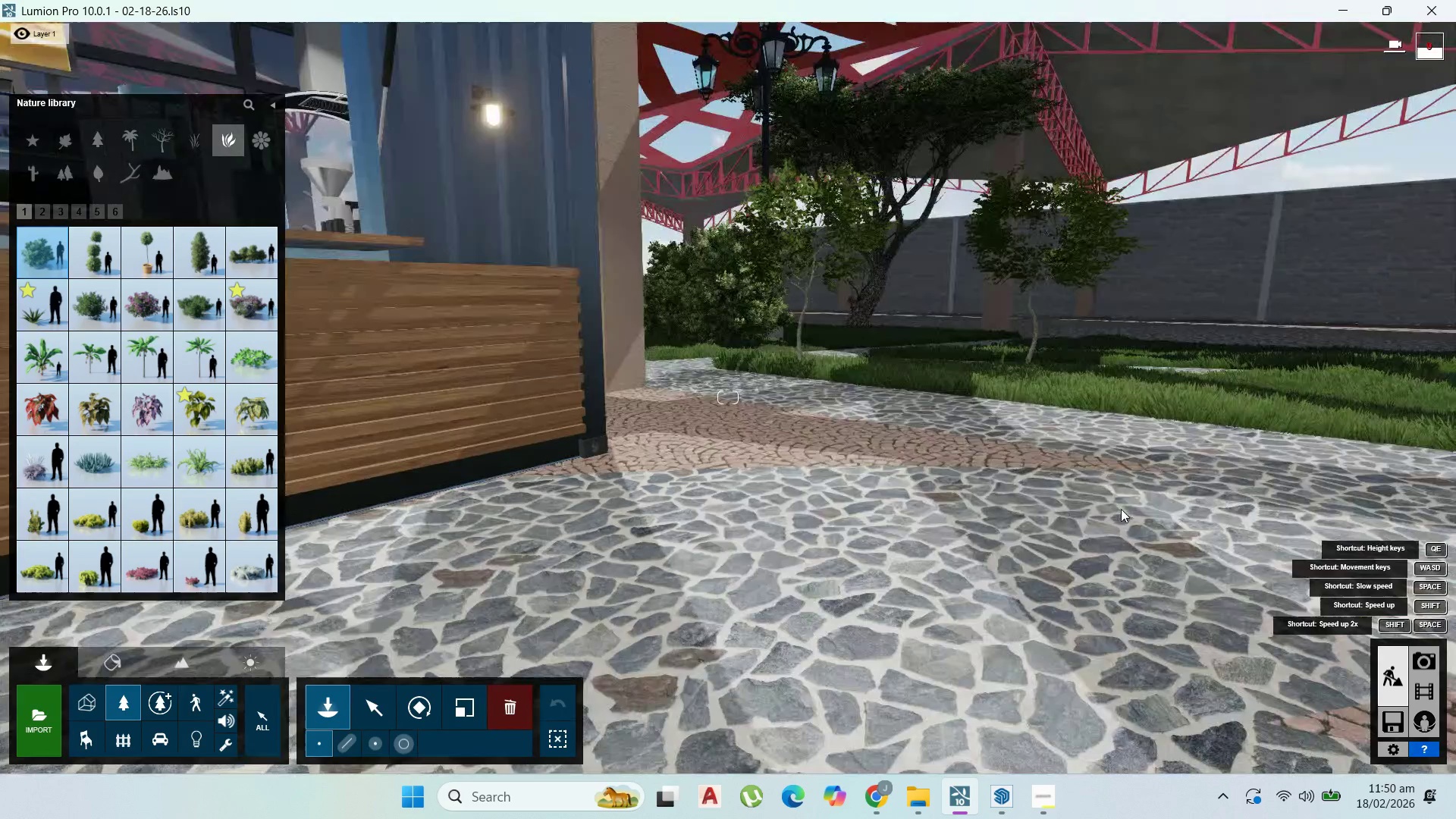 
scroll: coordinate [580, 592], scroll_direction: down, amount: 6.0
 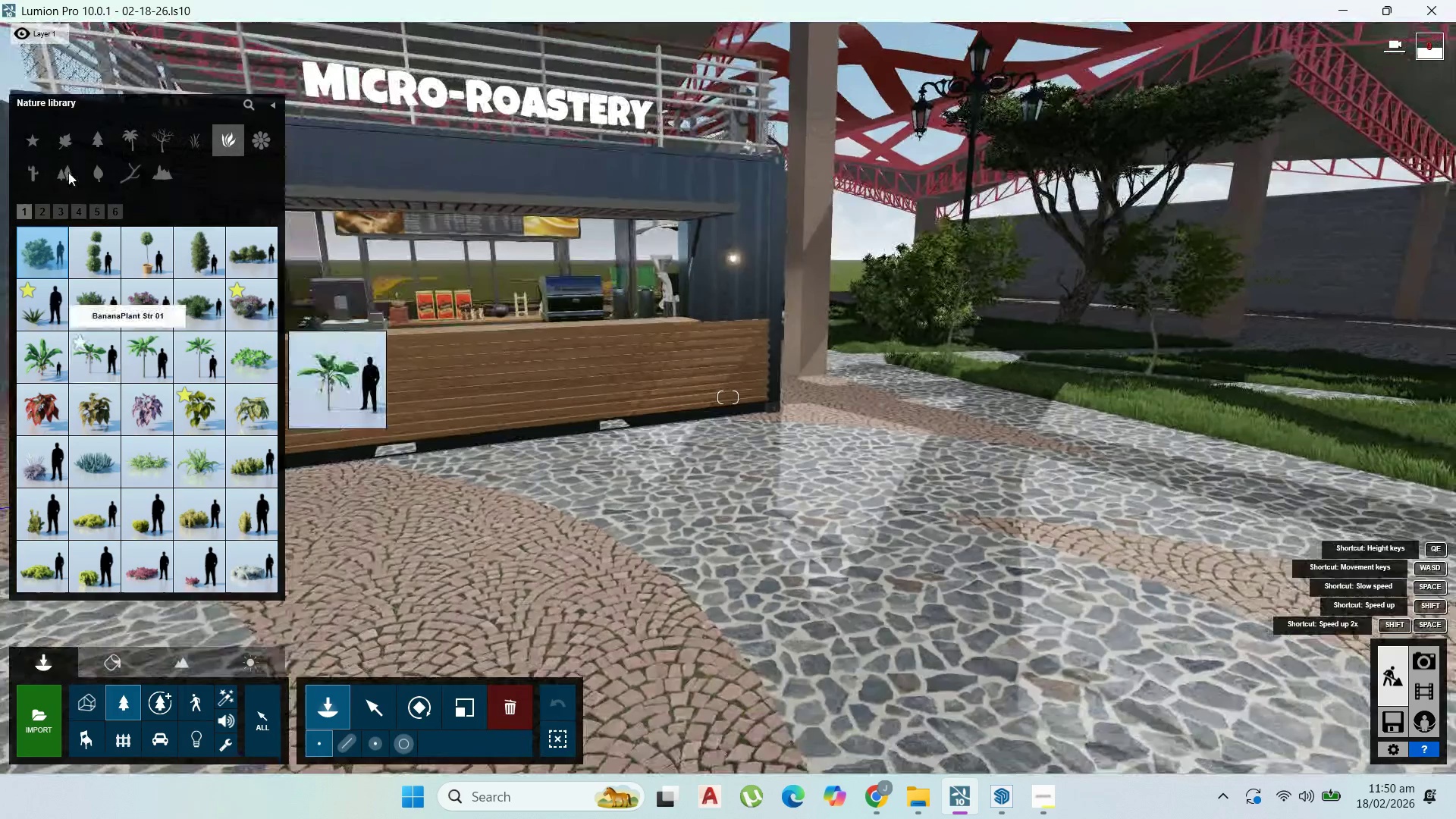 
left_click([67, 142])
 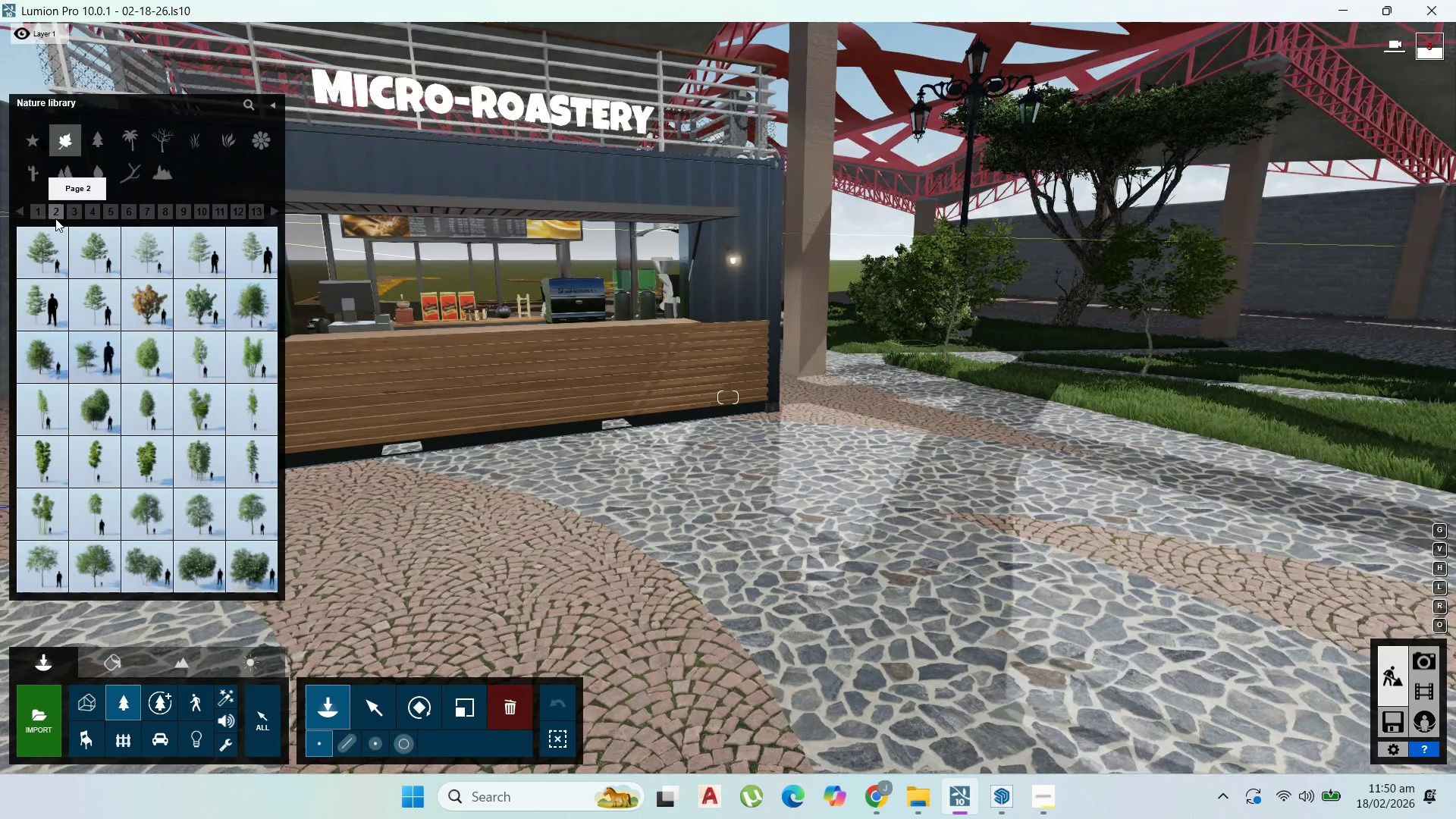 
left_click([58, 218])
 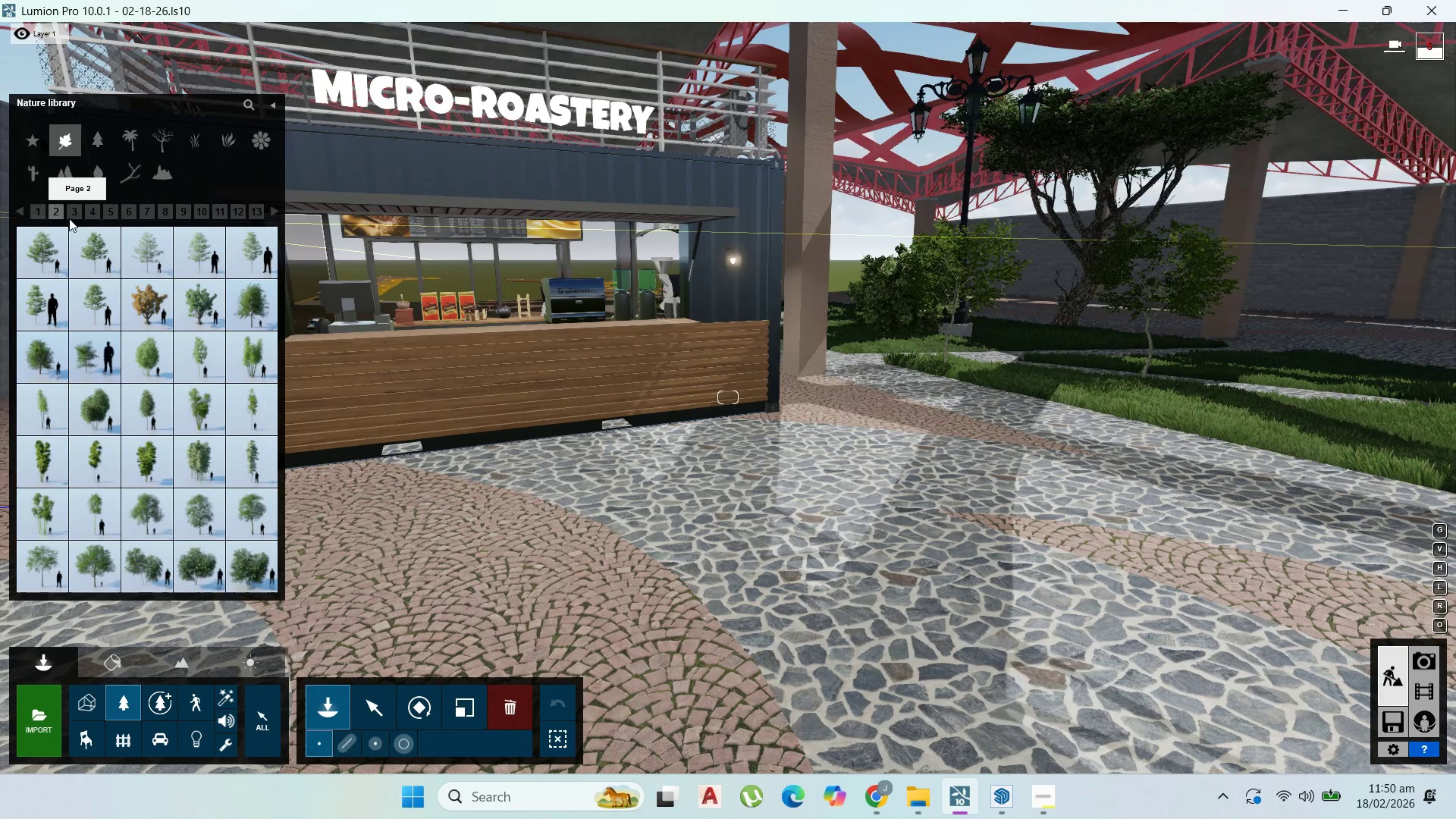 
left_click([71, 218])
 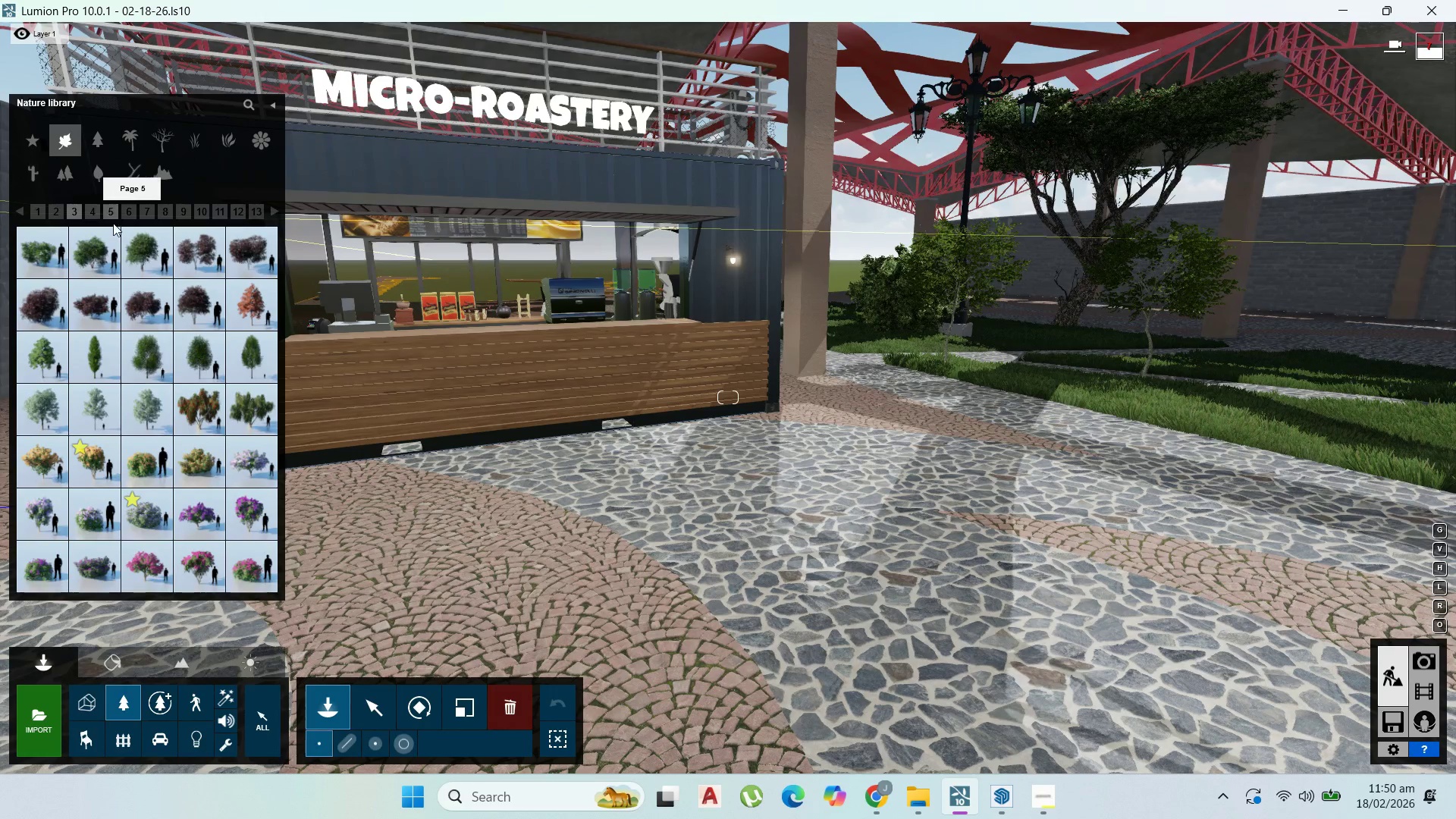 
left_click([107, 255])
 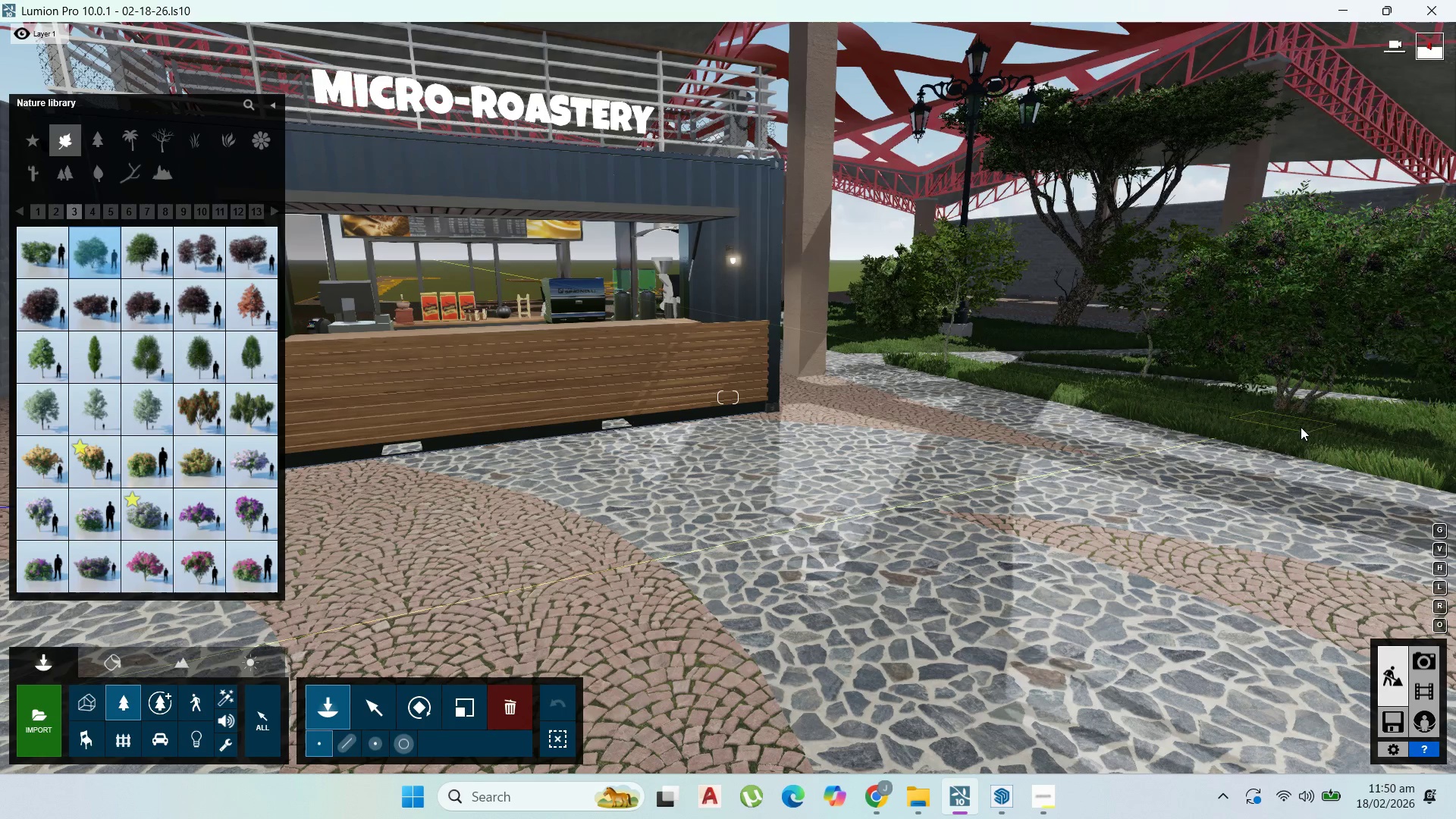 
left_click([1301, 427])
 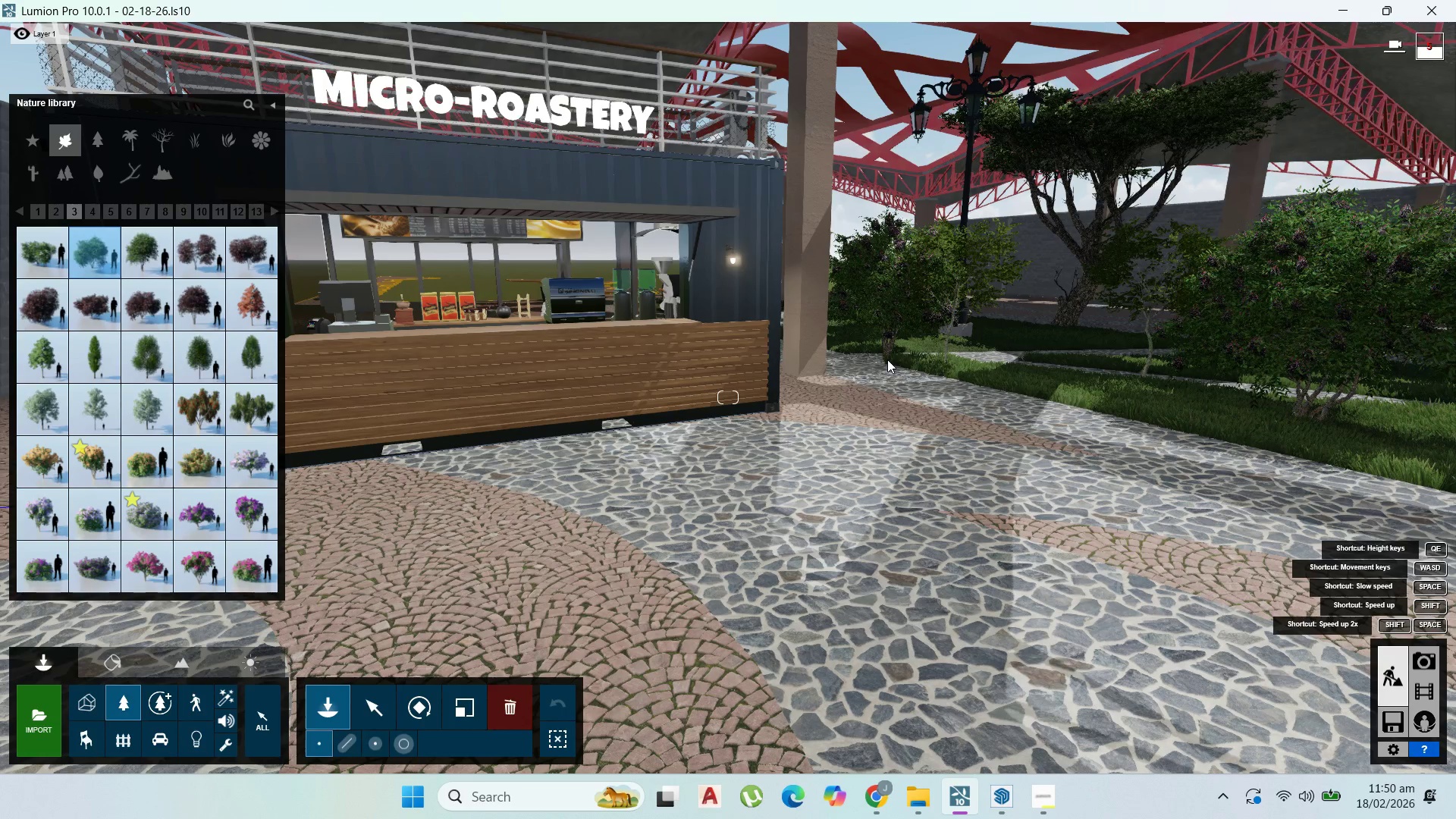 
right_click([887, 359])
 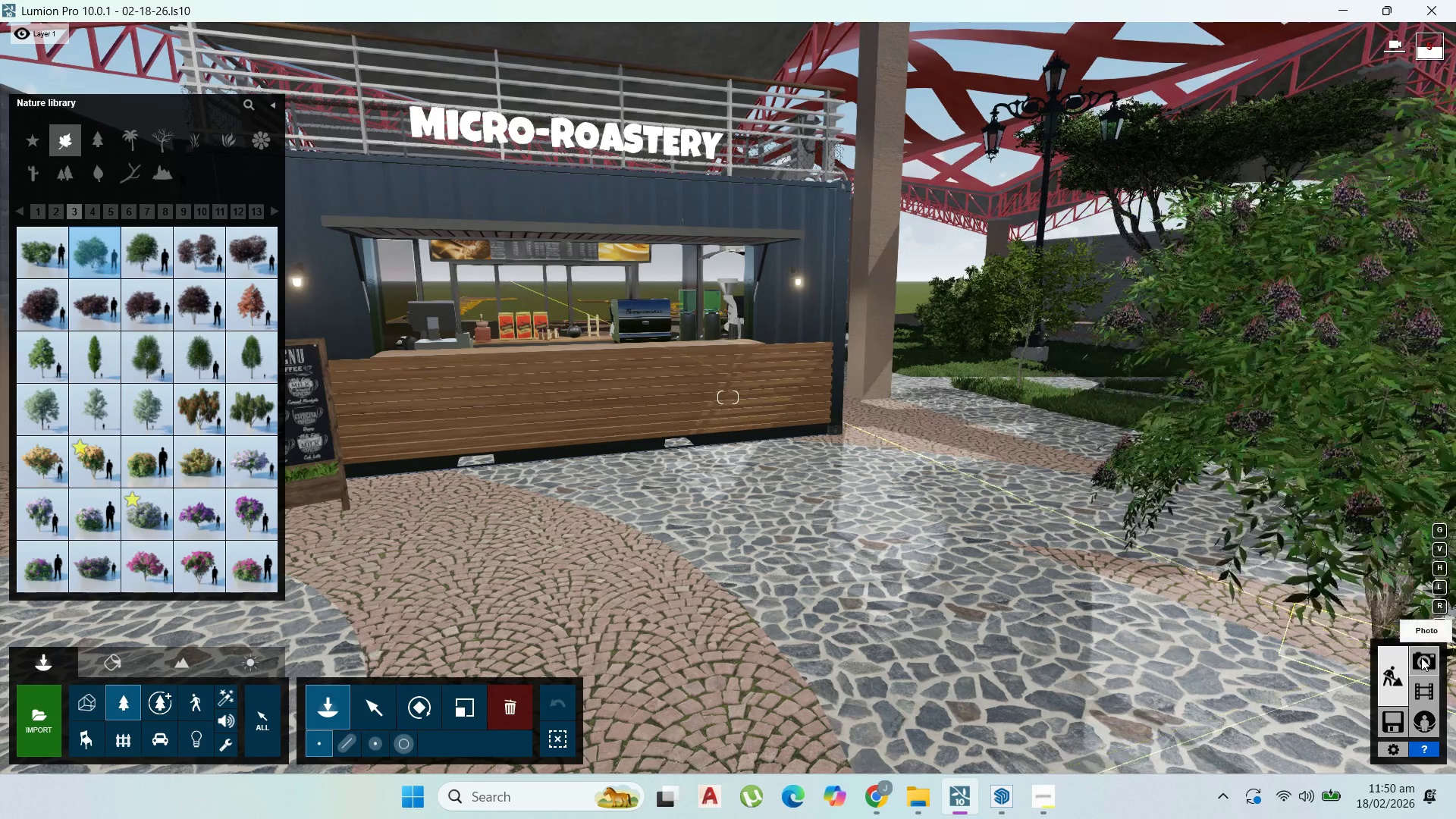 
double_click([1421, 656])
 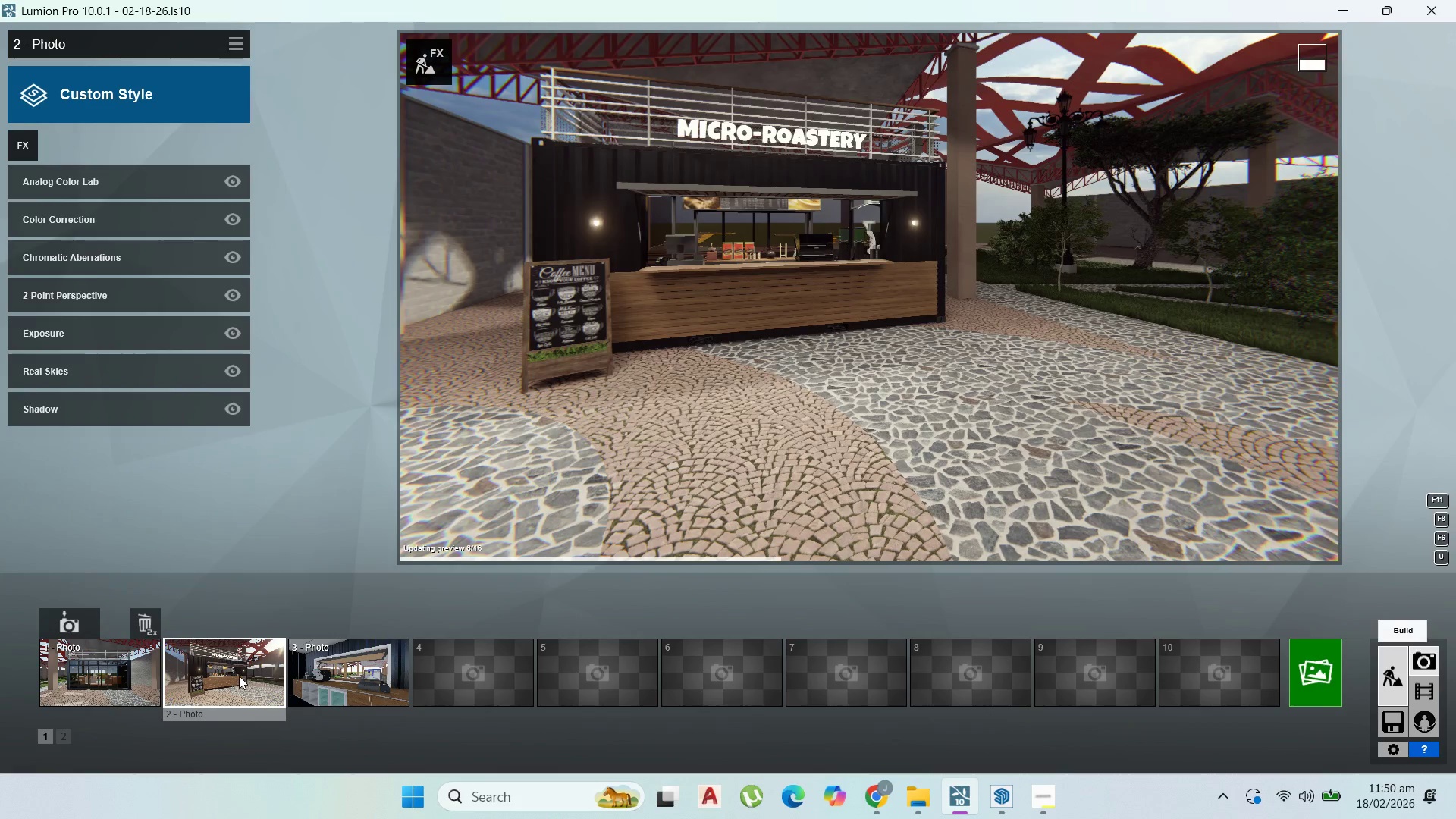 
double_click([239, 676])
 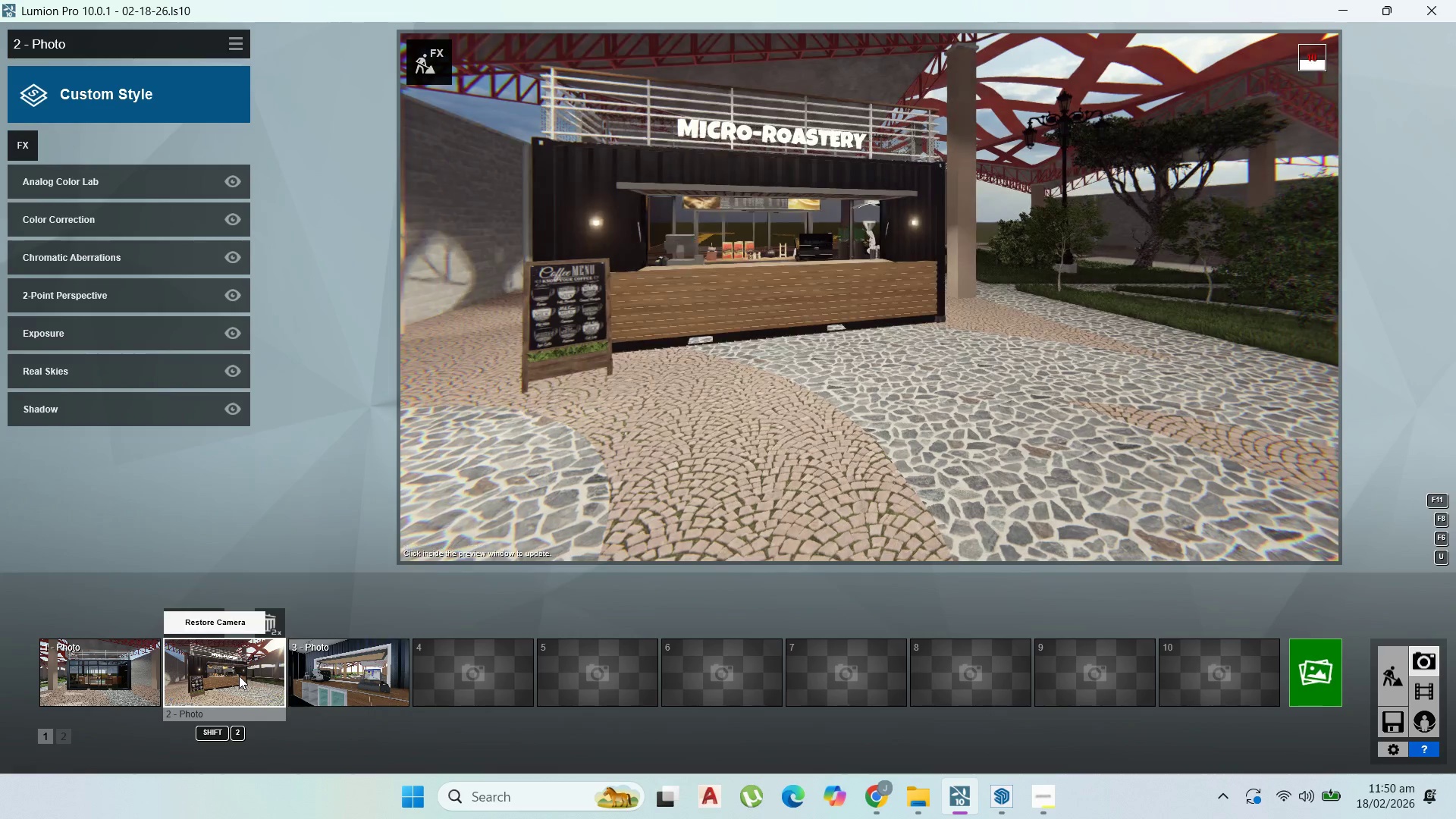 
triple_click([239, 676])
 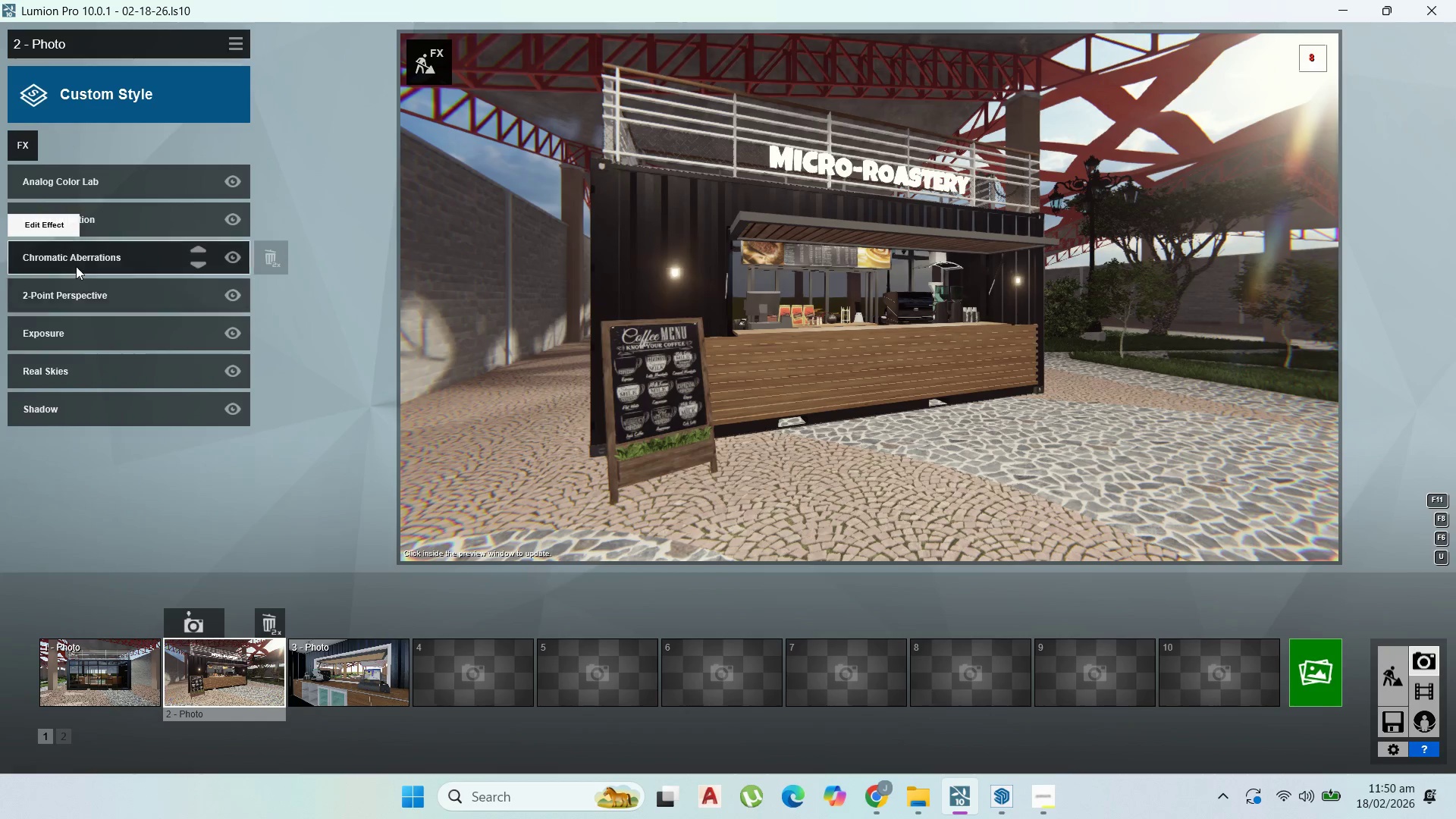 
wait(7.98)
 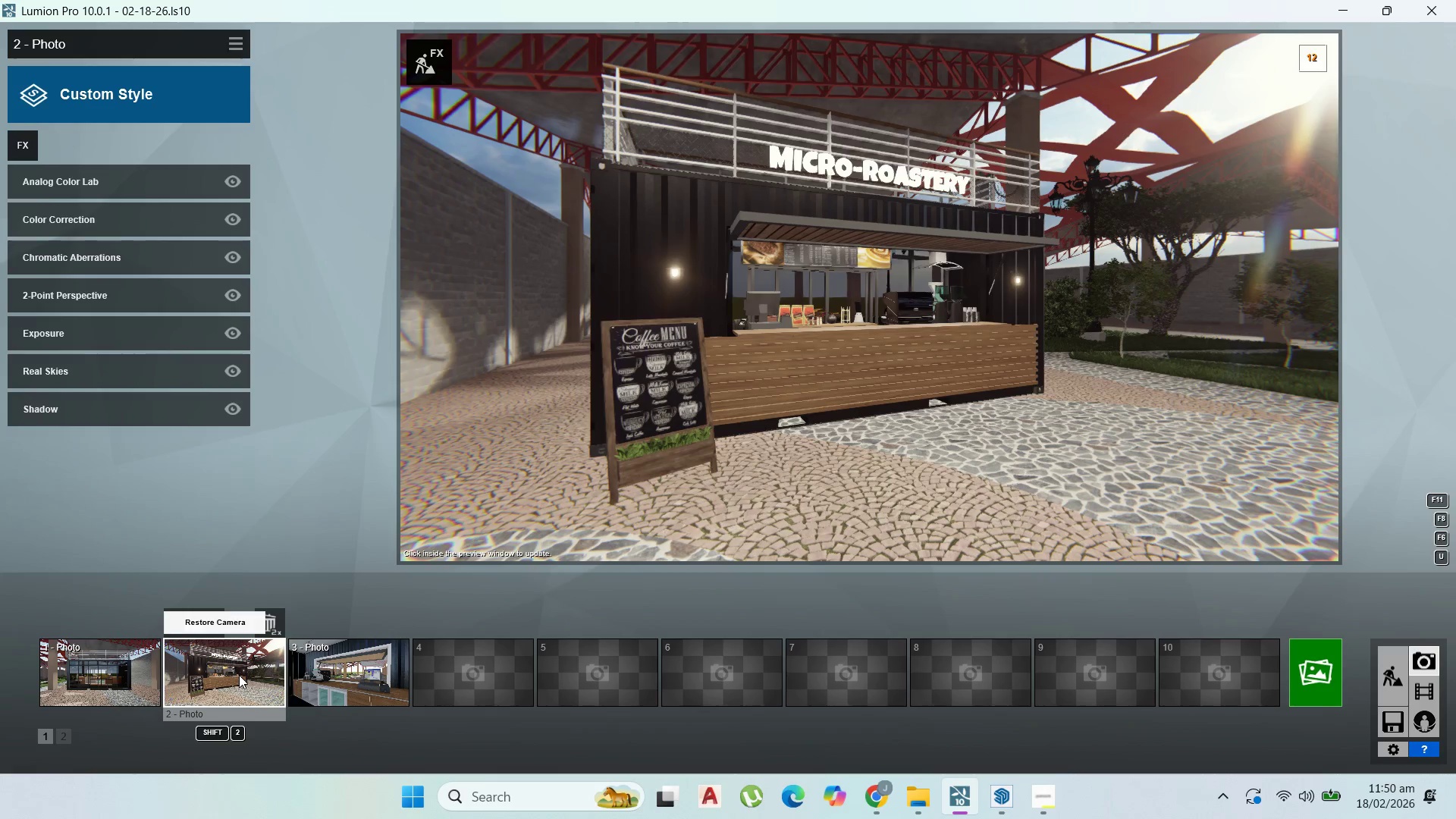 
left_click([42, 208])
 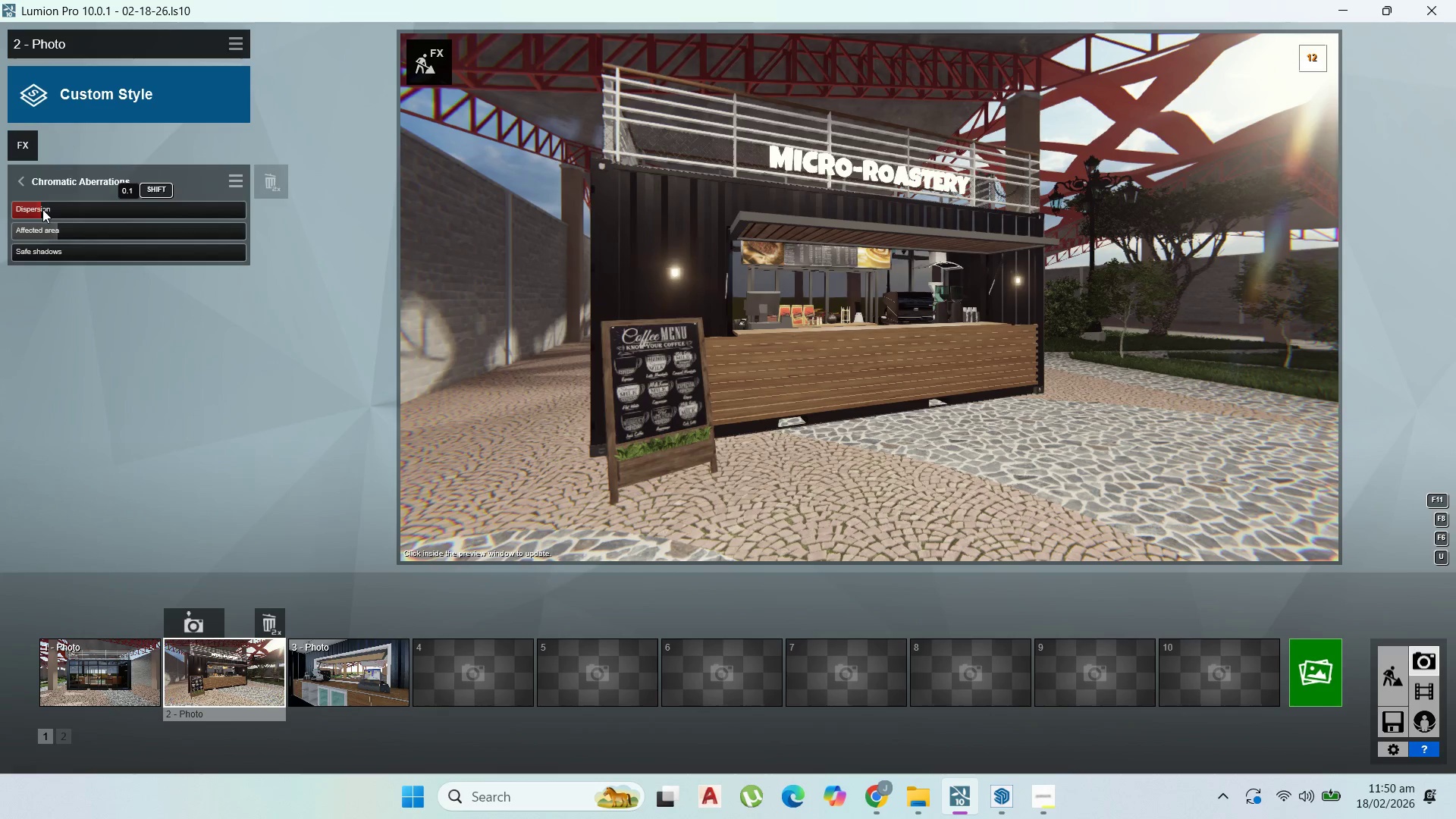 
left_click([45, 209])
 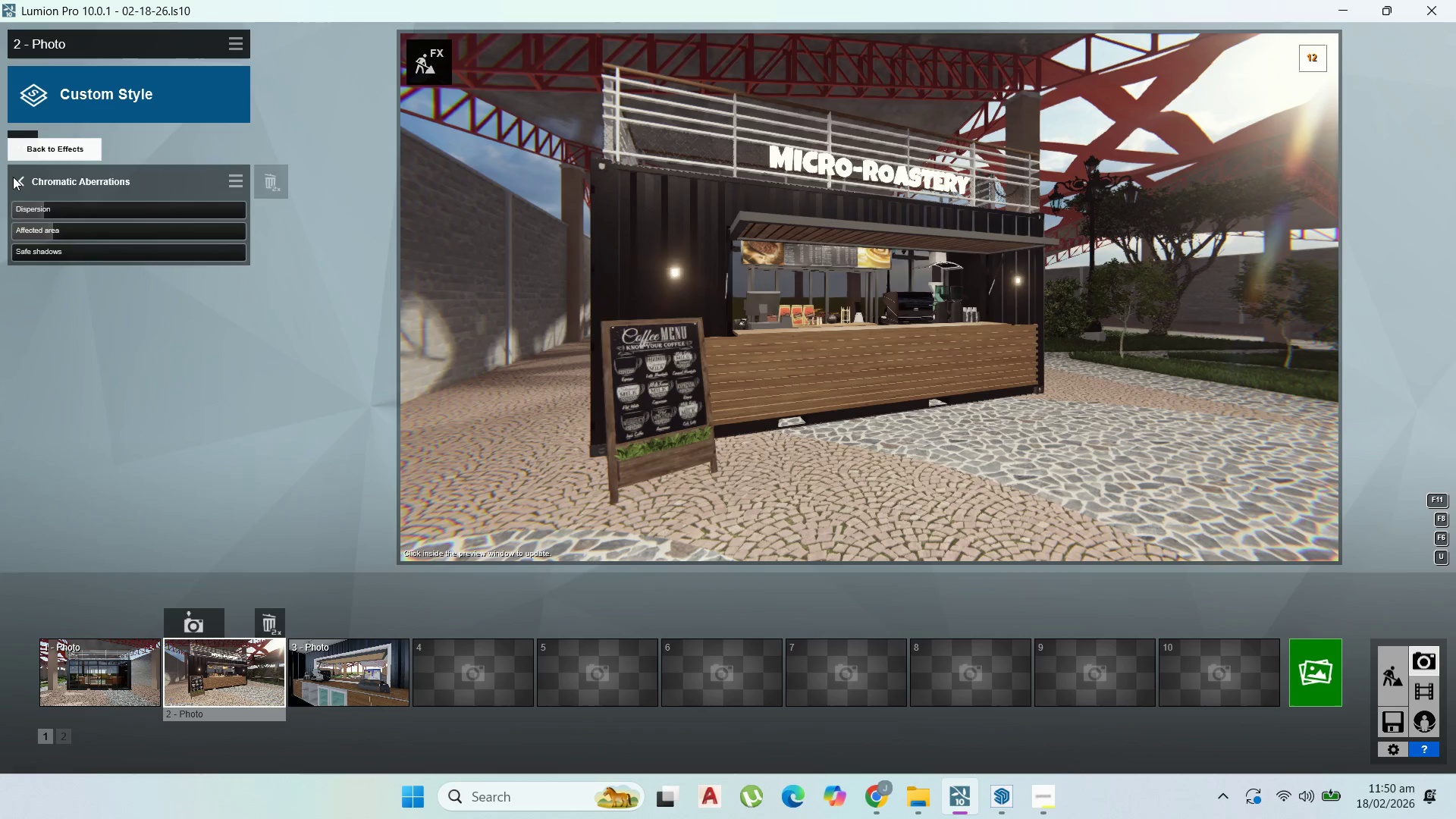 
left_click([13, 140])
 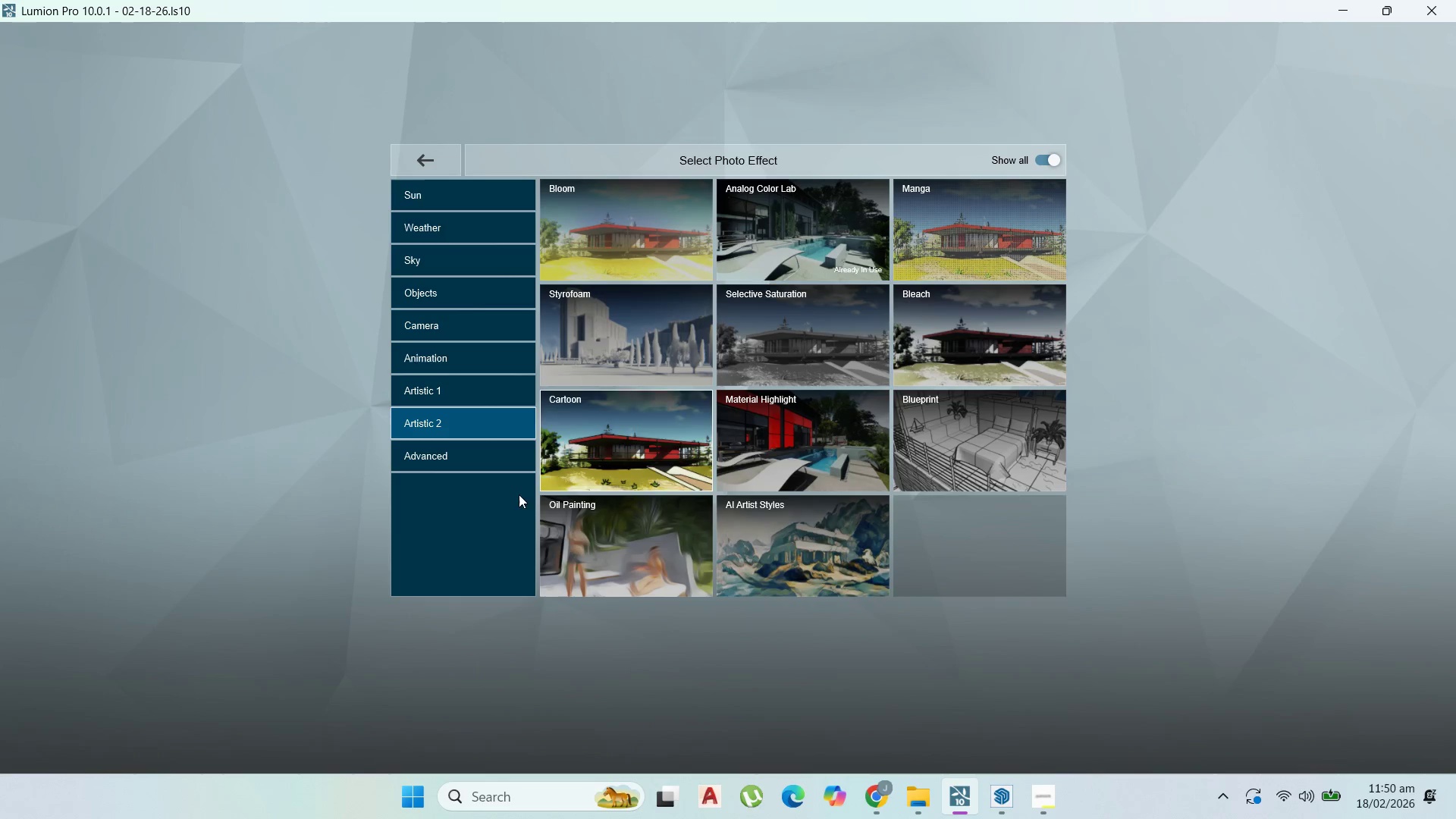 
left_click([466, 452])
 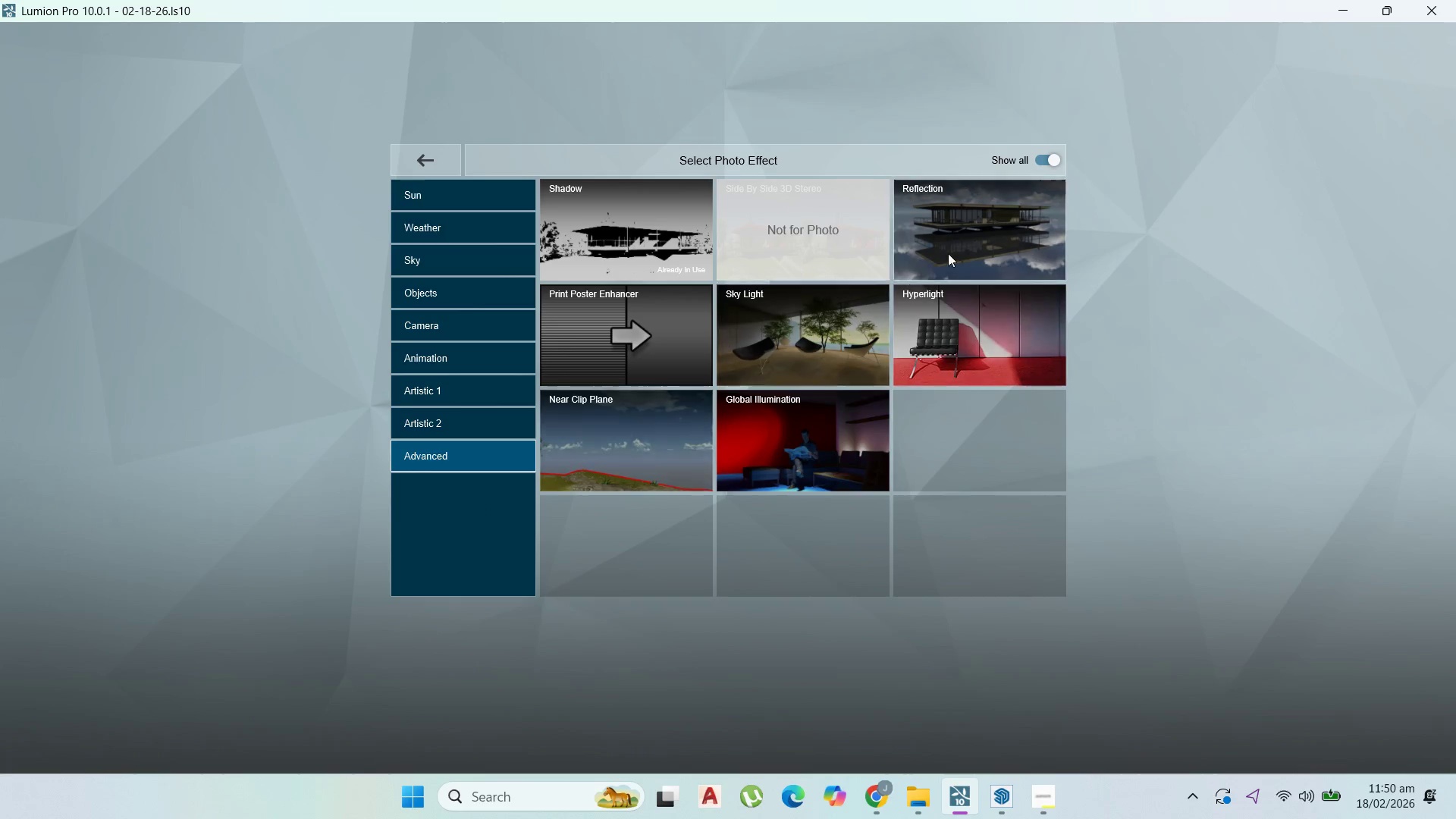 
left_click([959, 246])
 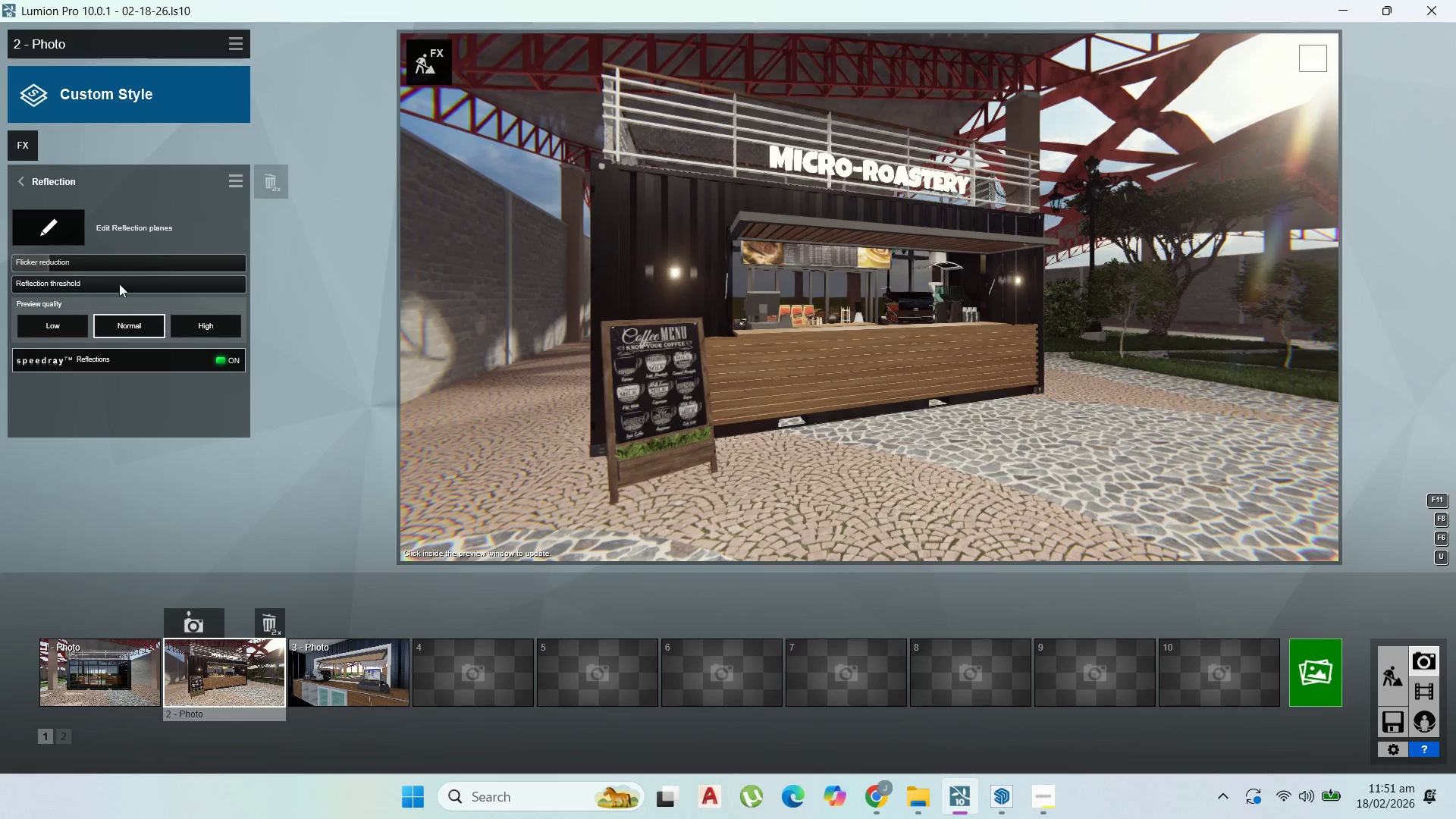 
wait(6.88)
 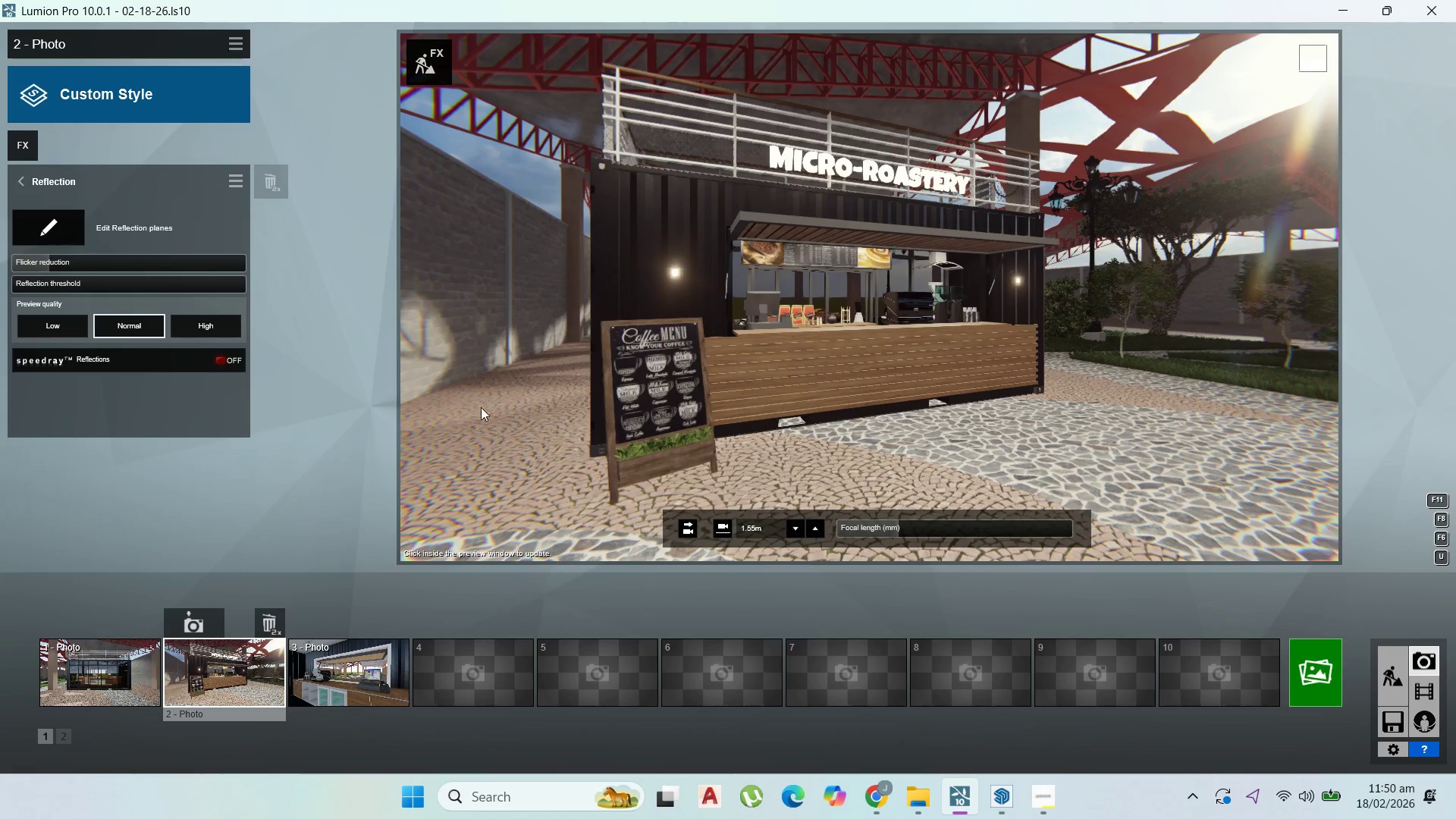 
left_click([23, 180])
 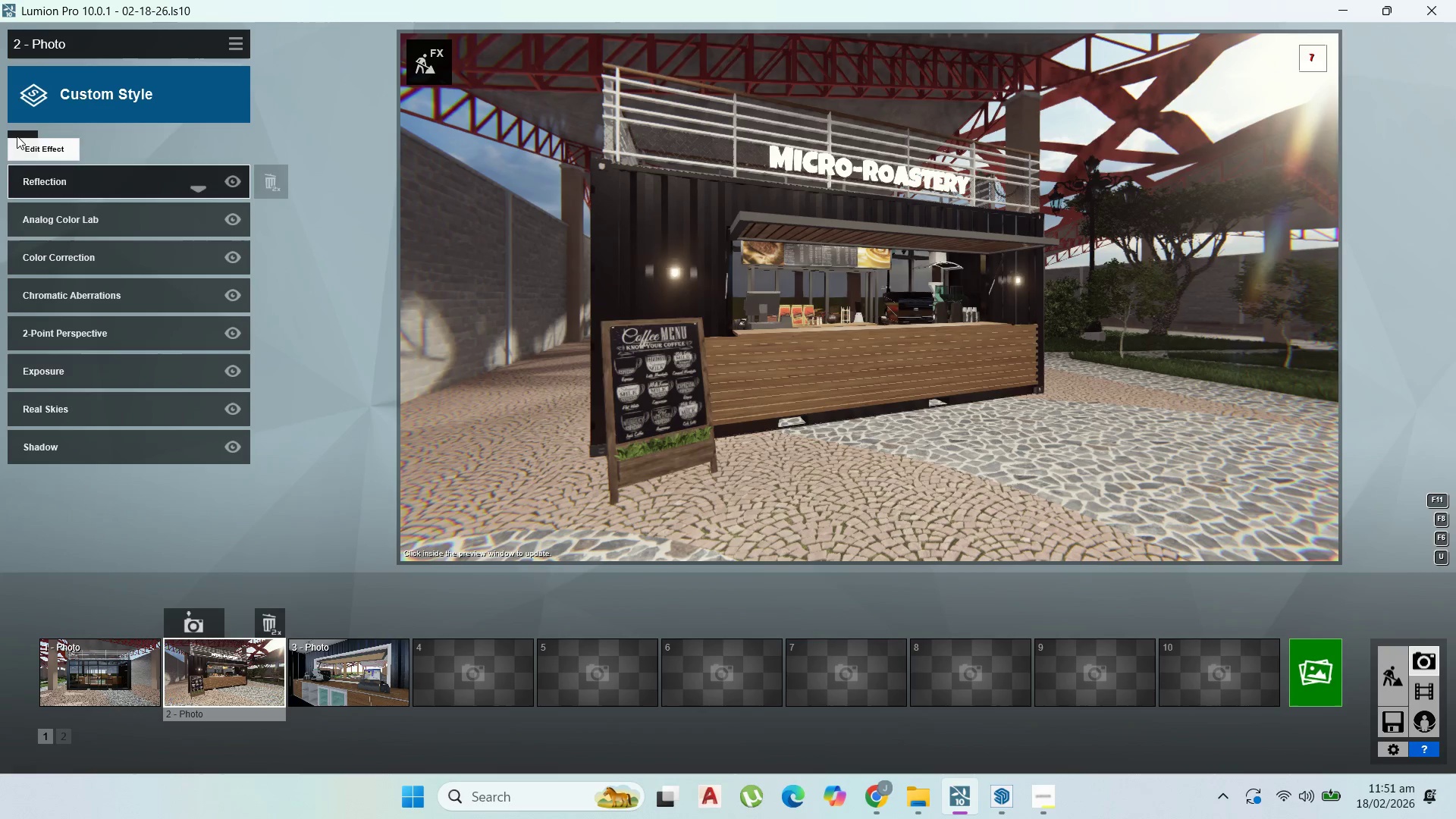 
left_click([17, 136])
 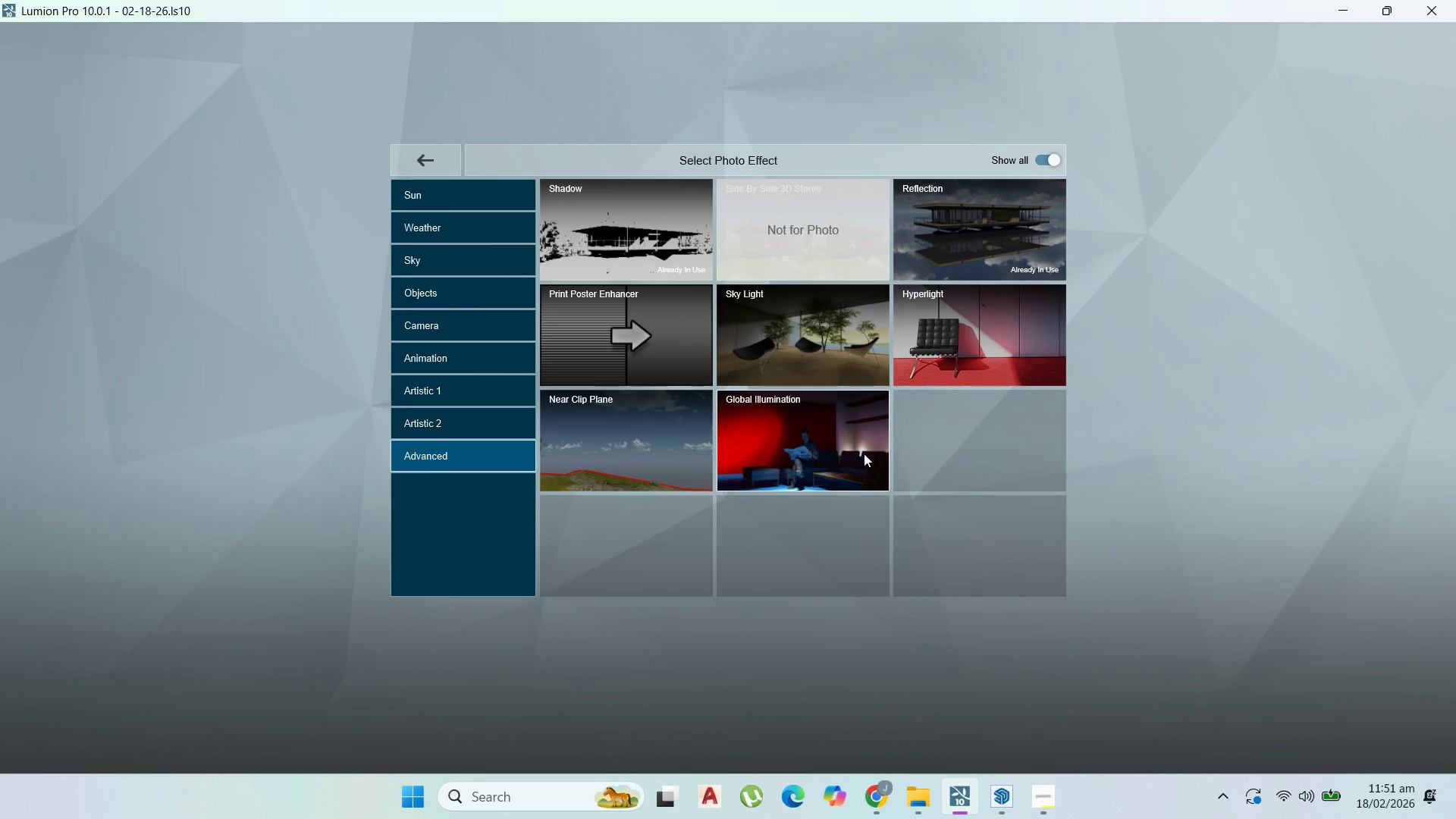 
wait(8.22)
 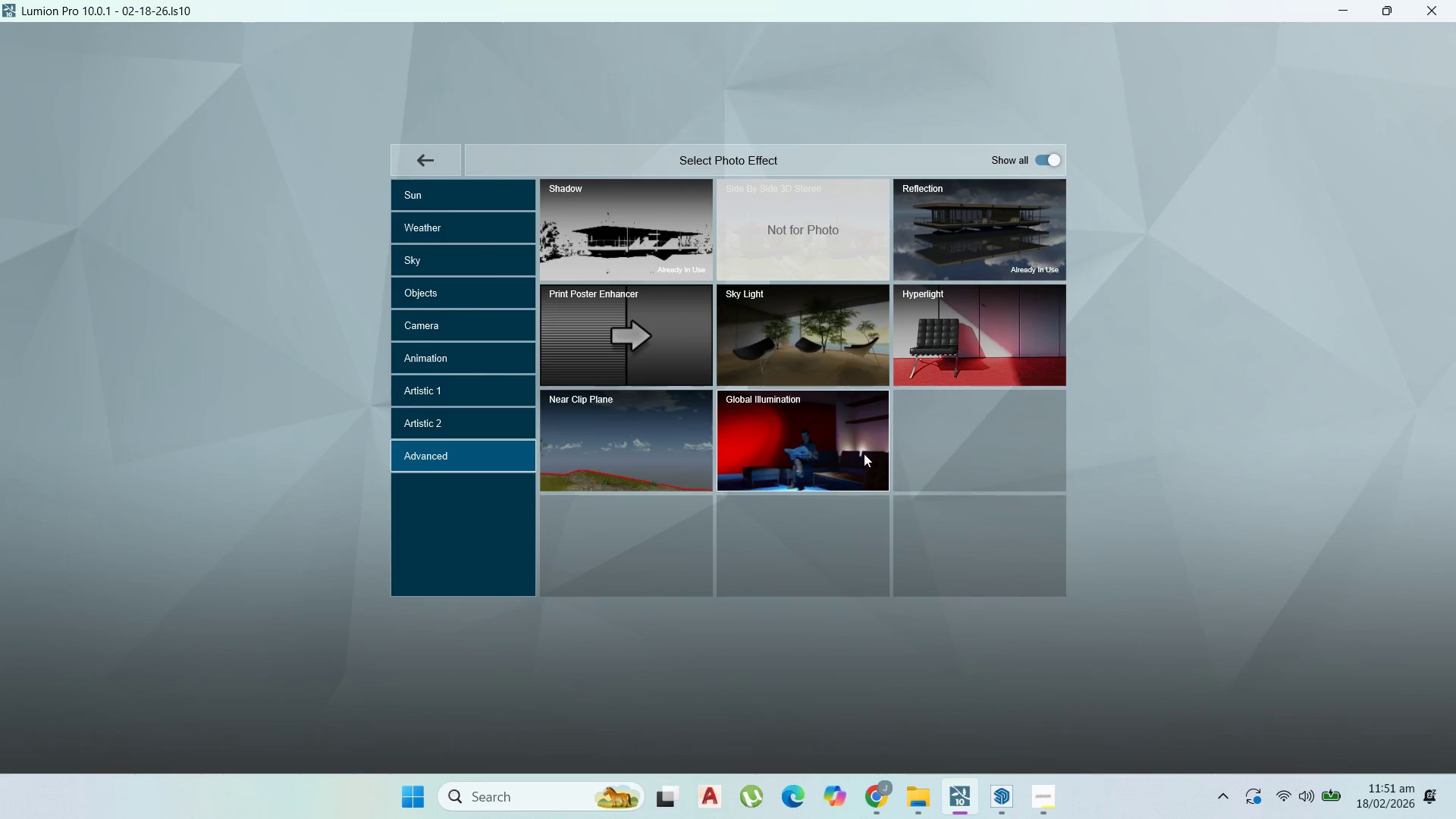 
left_click([811, 422])
 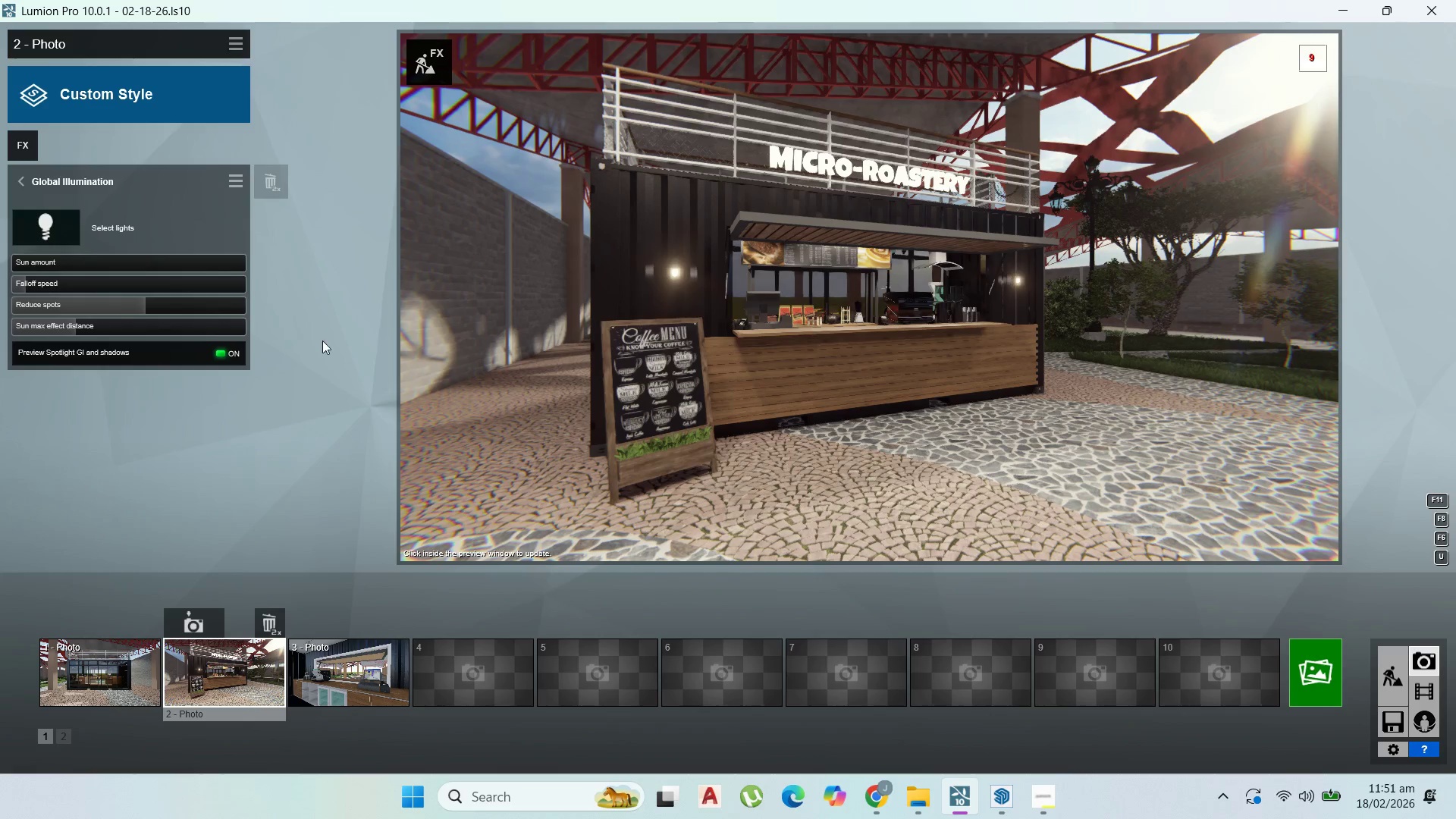 
wait(6.12)
 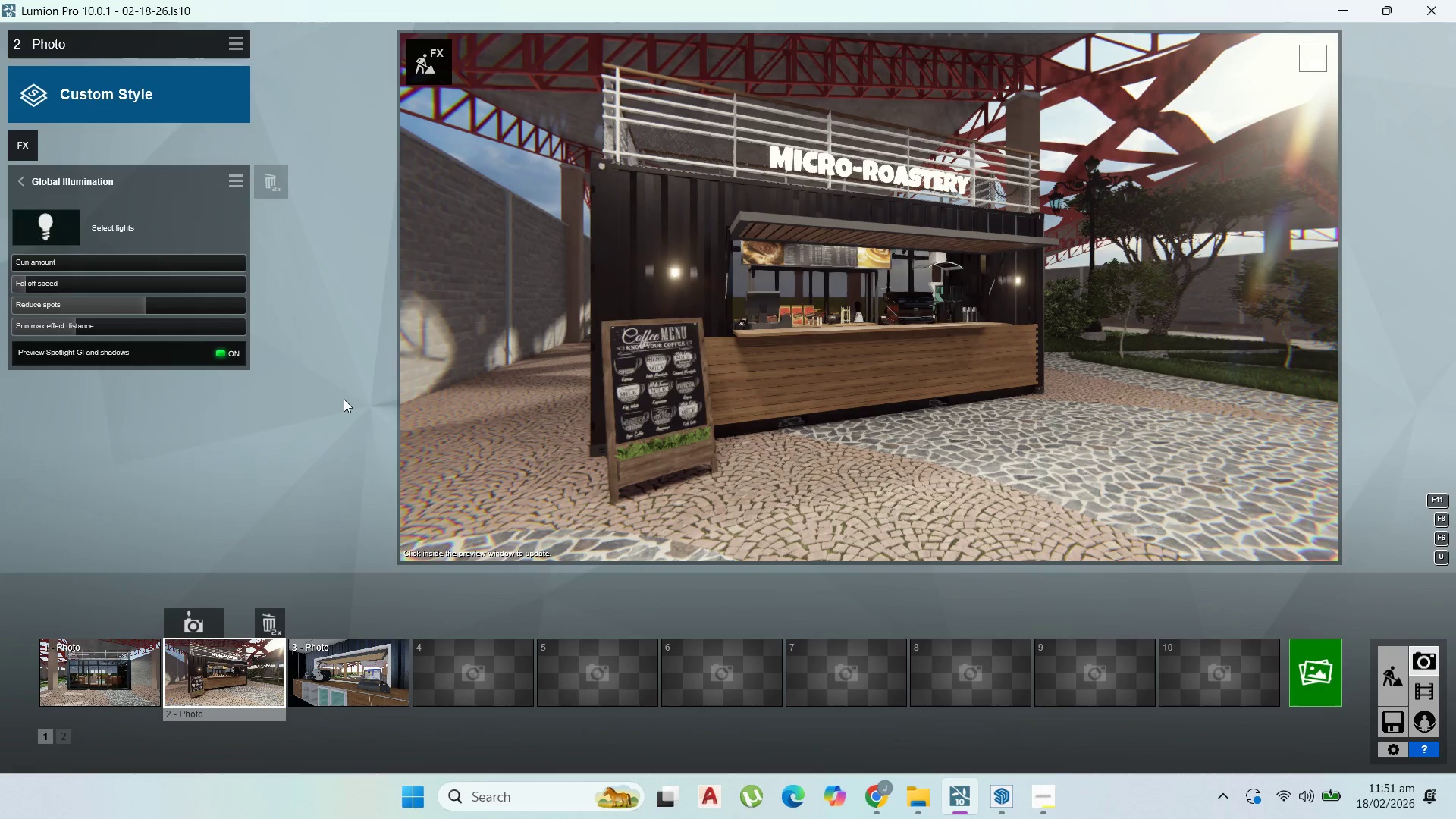 
left_click([28, 182])
 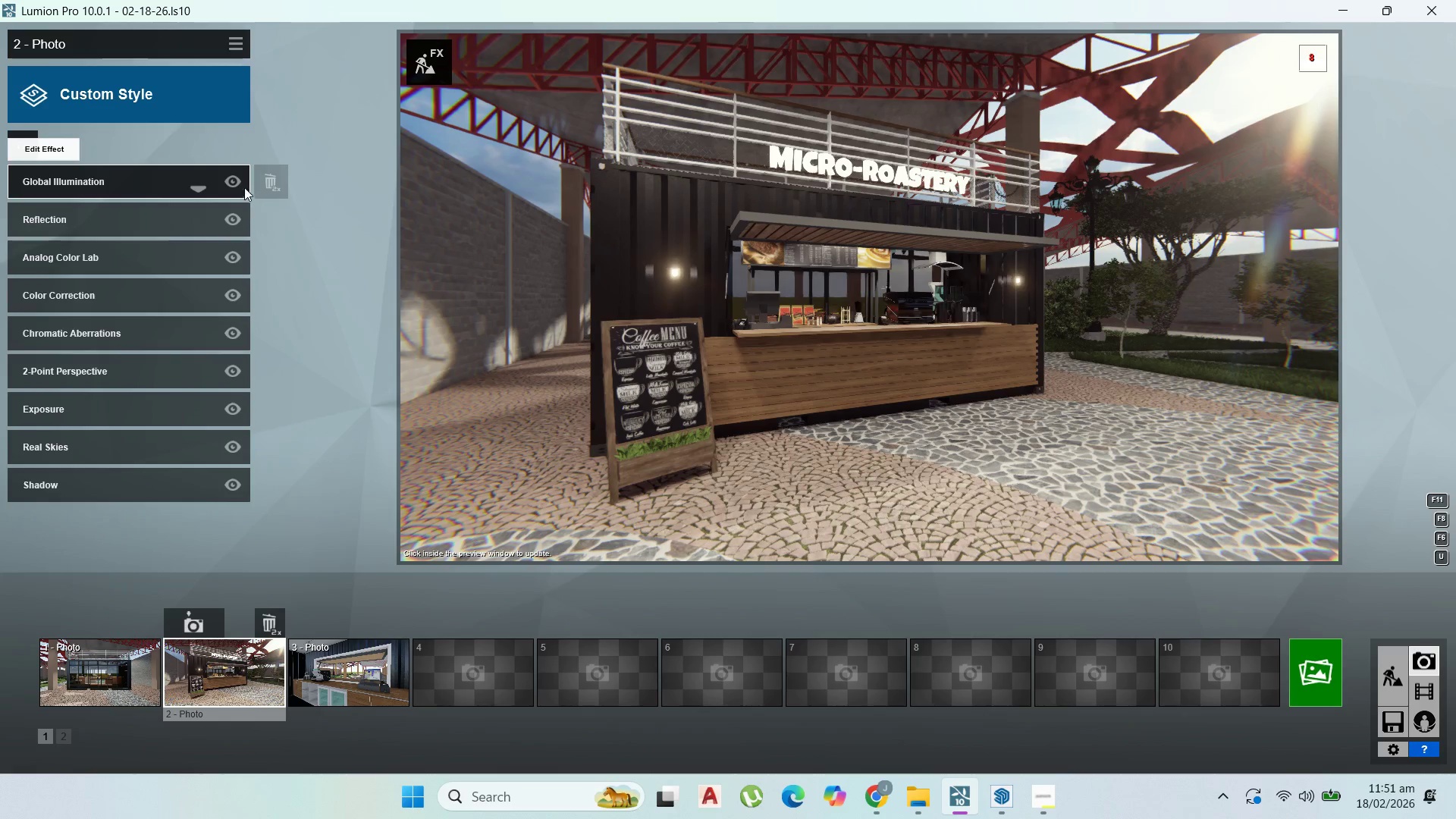 
left_click([230, 184])
 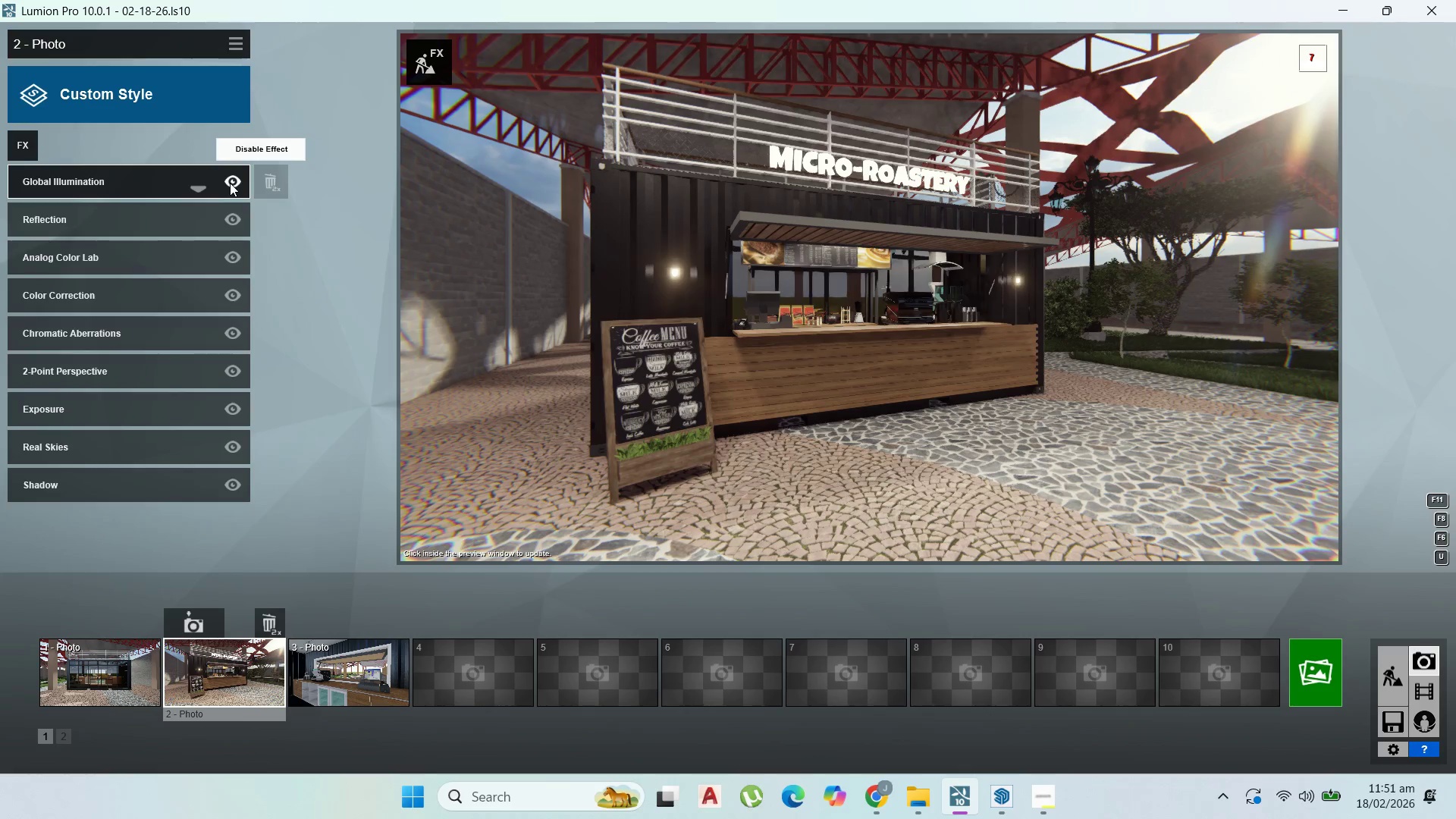 
left_click([17, 148])
 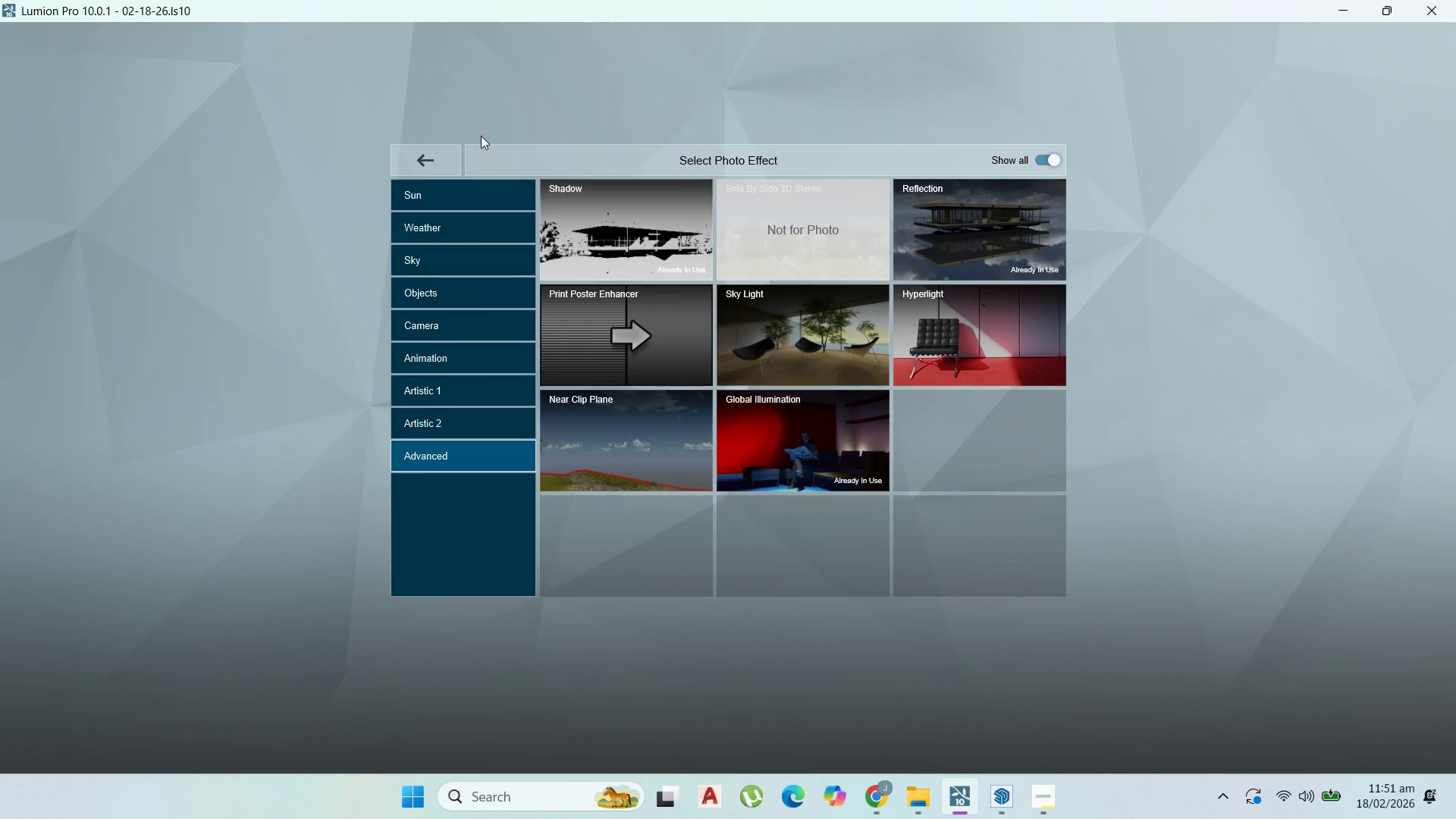 